 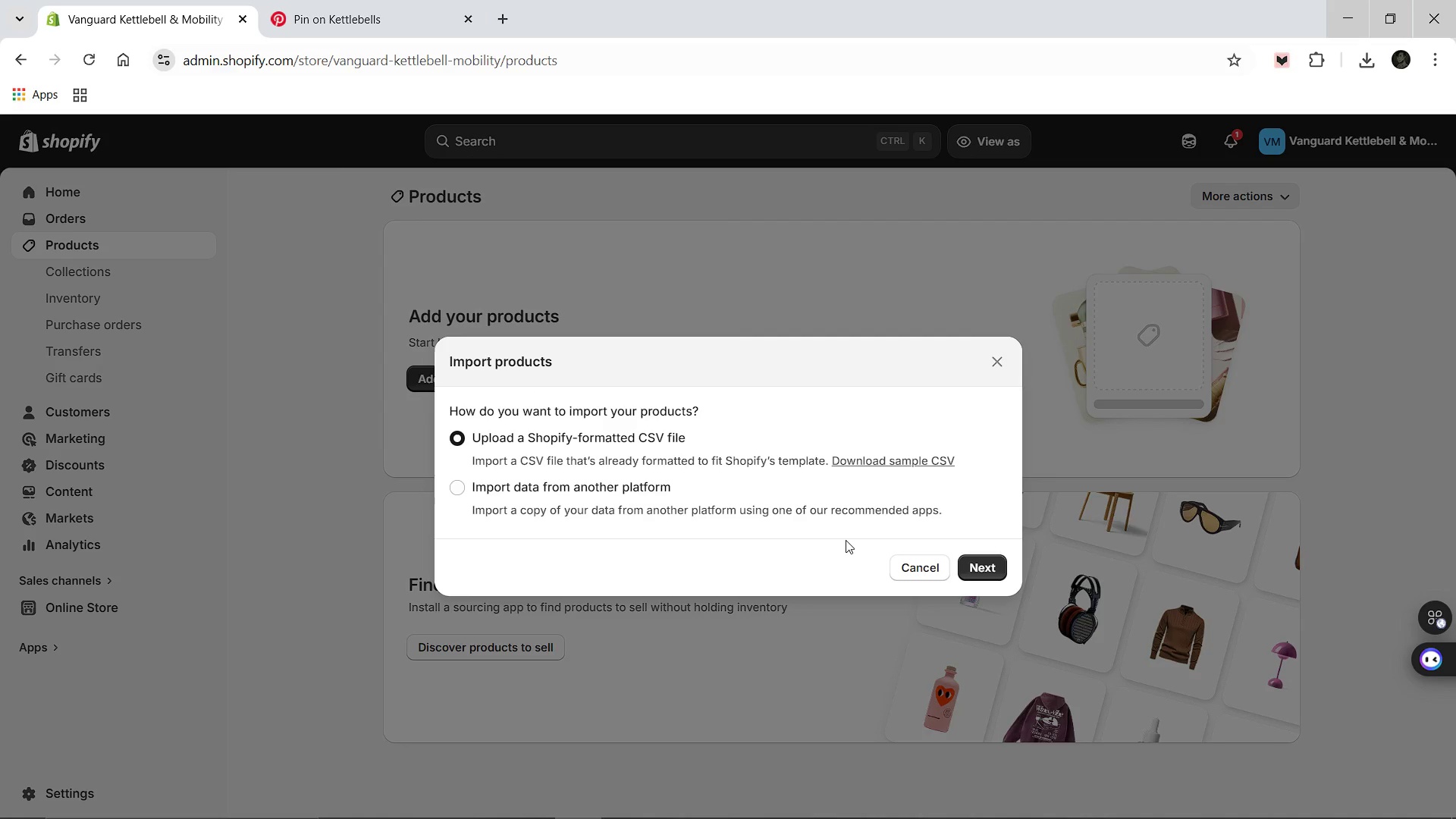 
left_click([981, 574])
 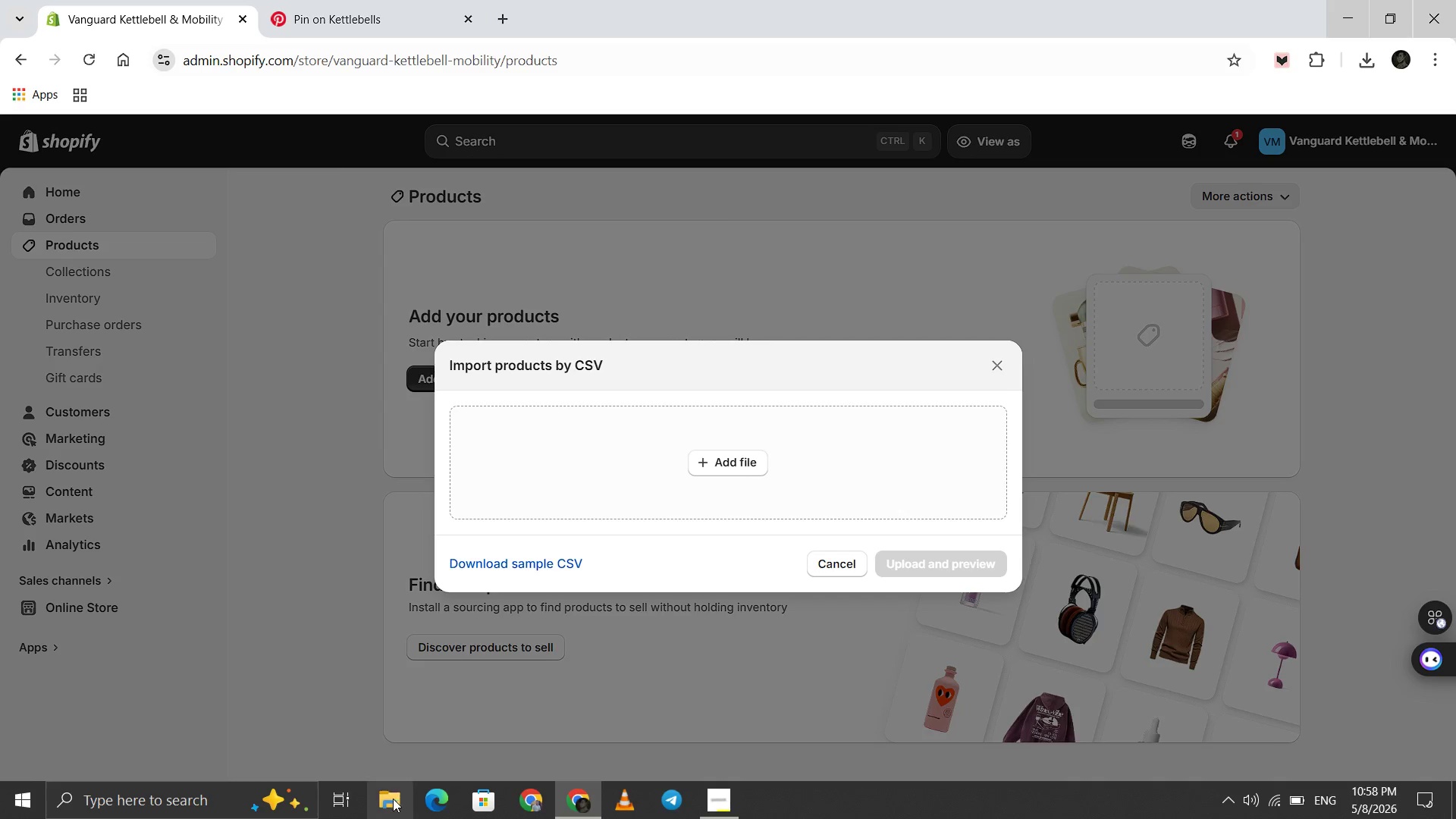 
left_click([393, 808])
 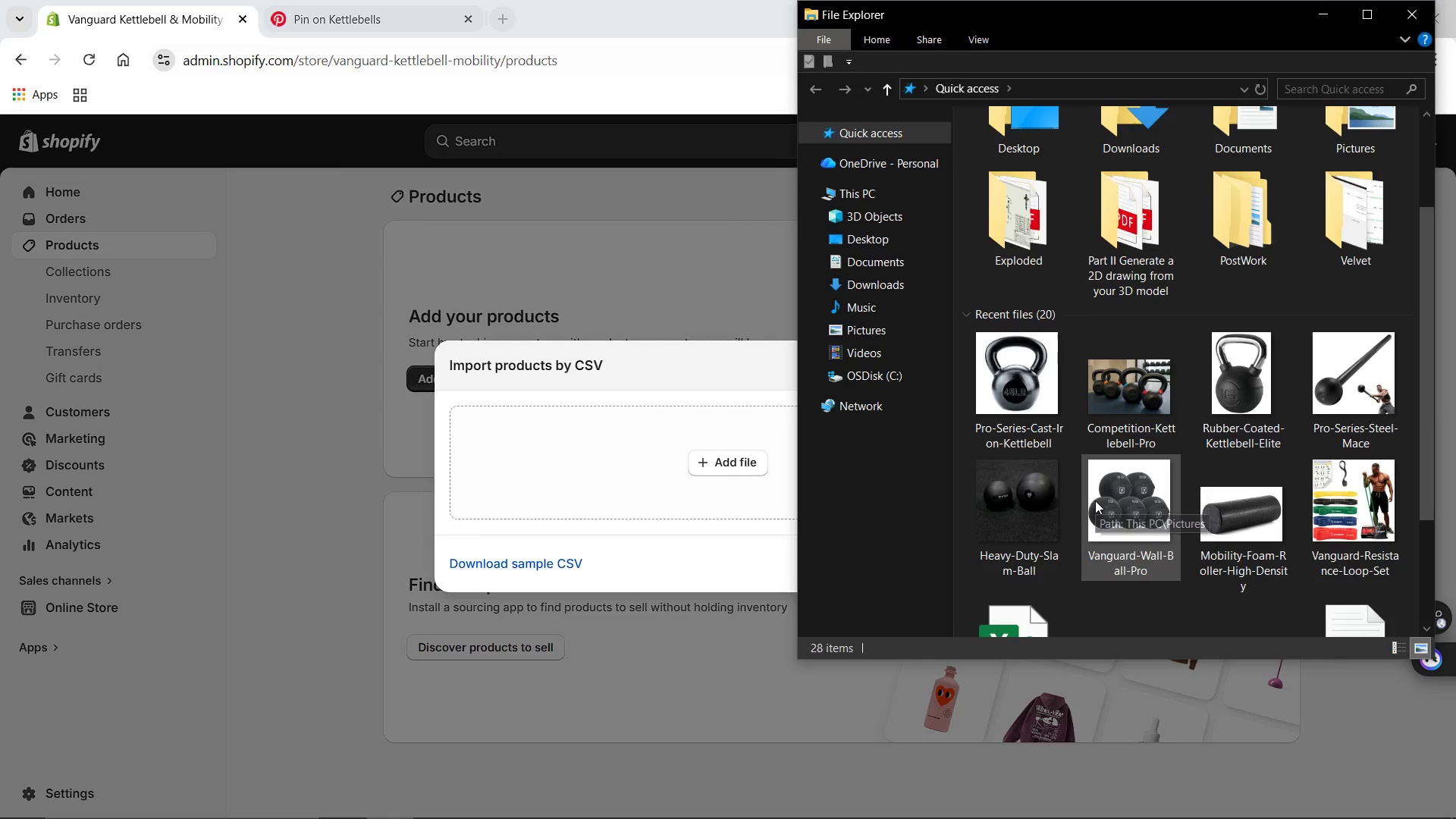 
left_click_drag(start_coordinate=[1048, 519], to_coordinate=[674, 546])
 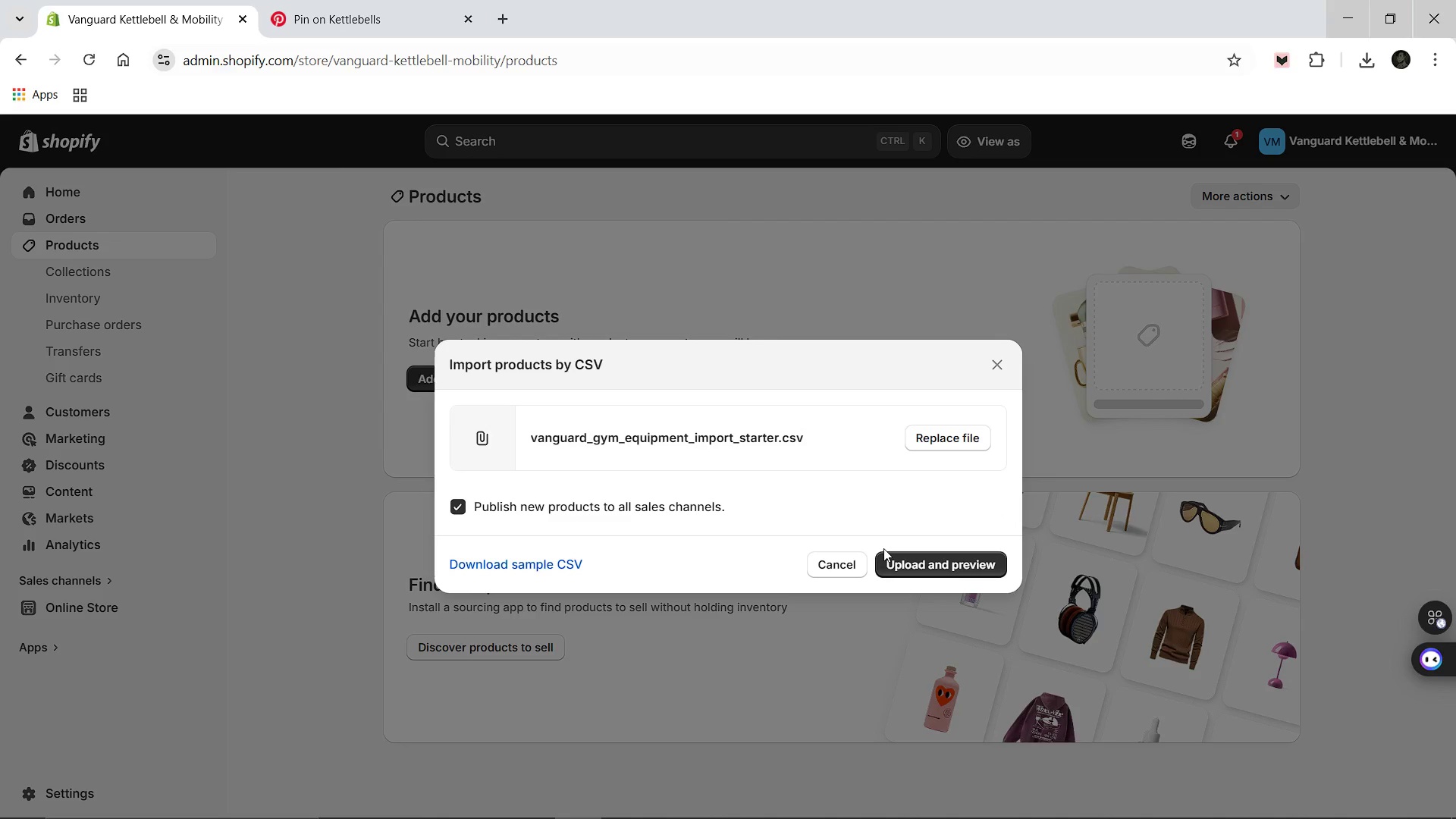 
left_click([883, 548])
 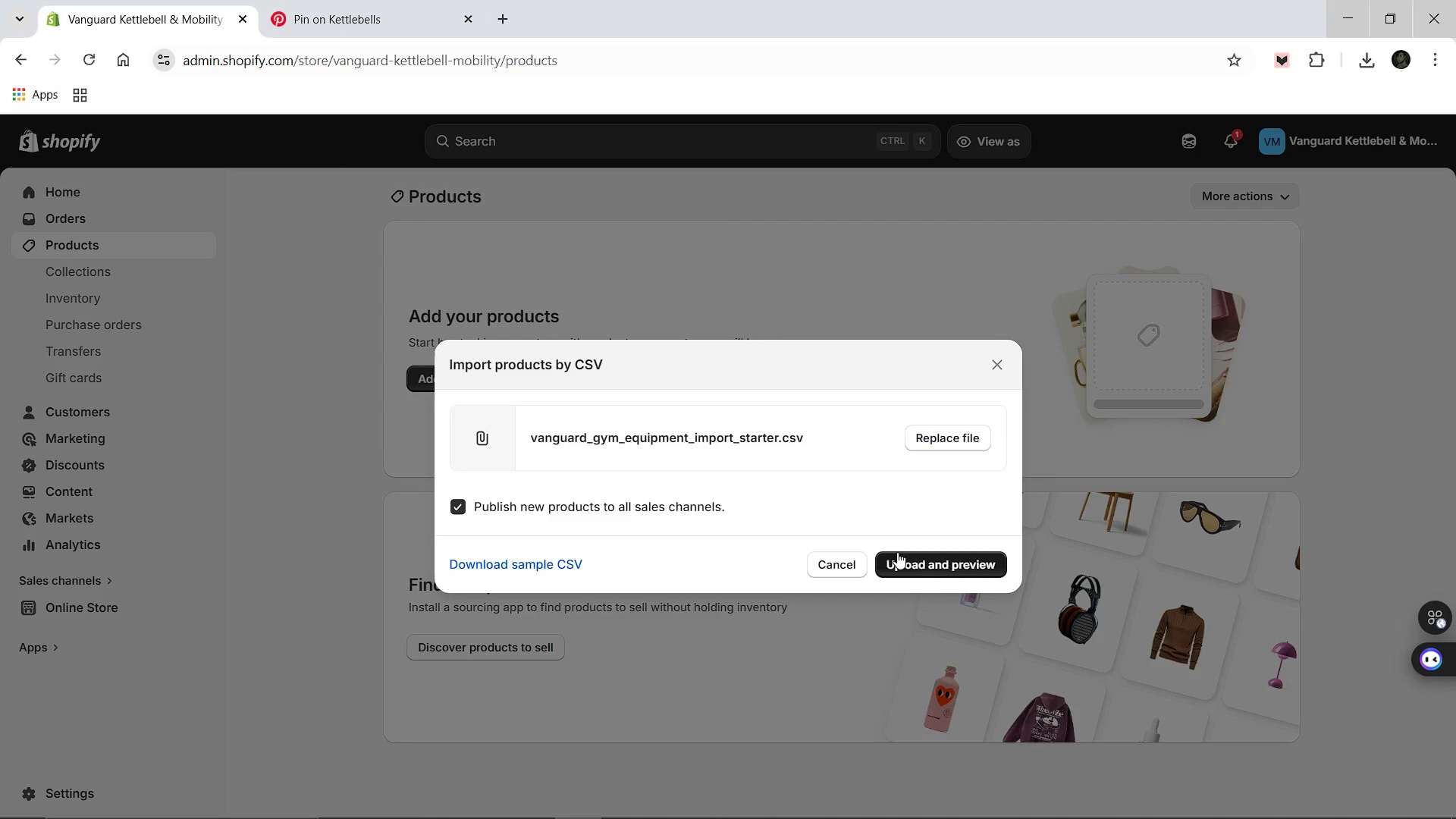 
left_click([897, 552])
 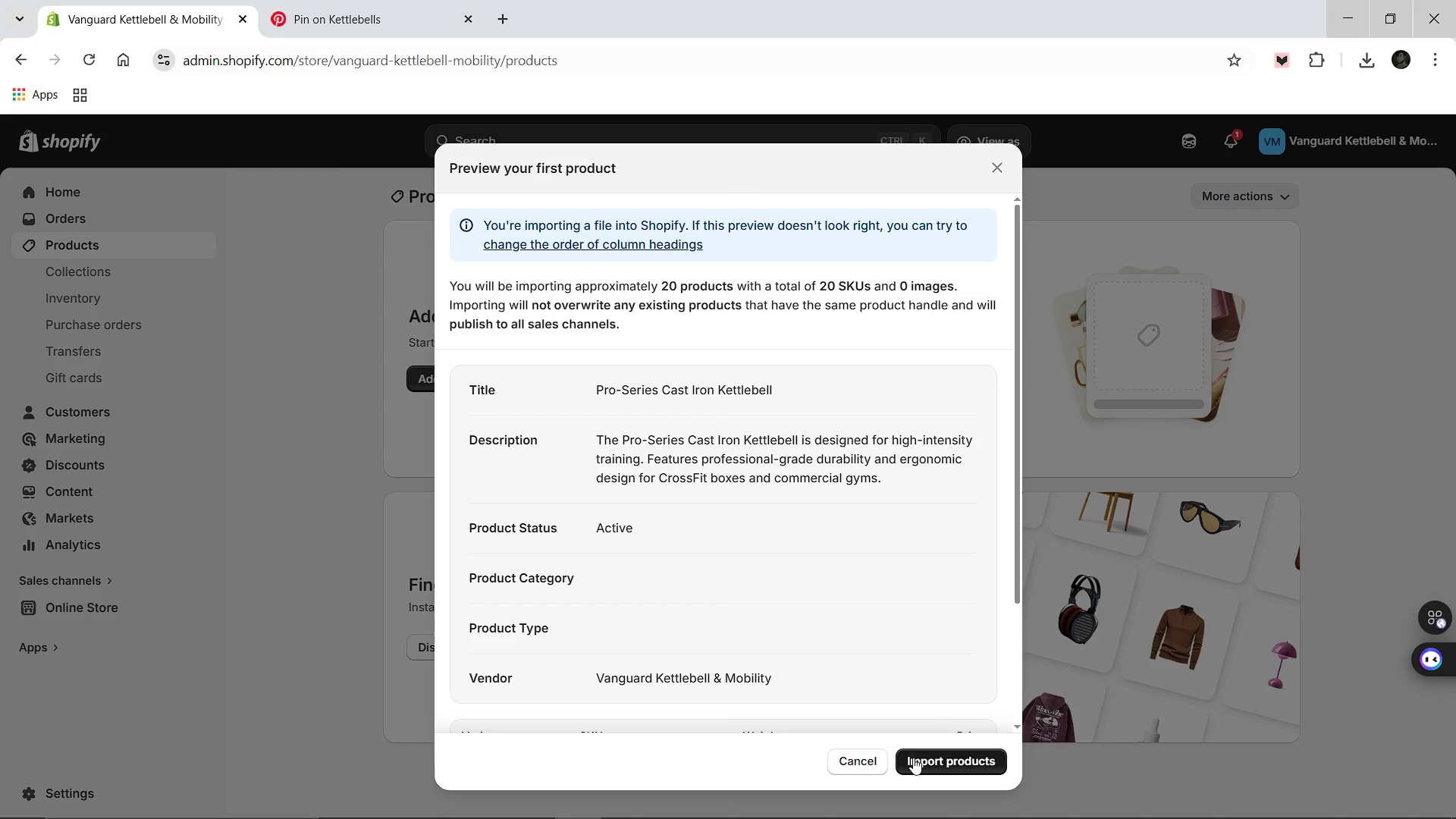 
wait(21.88)
 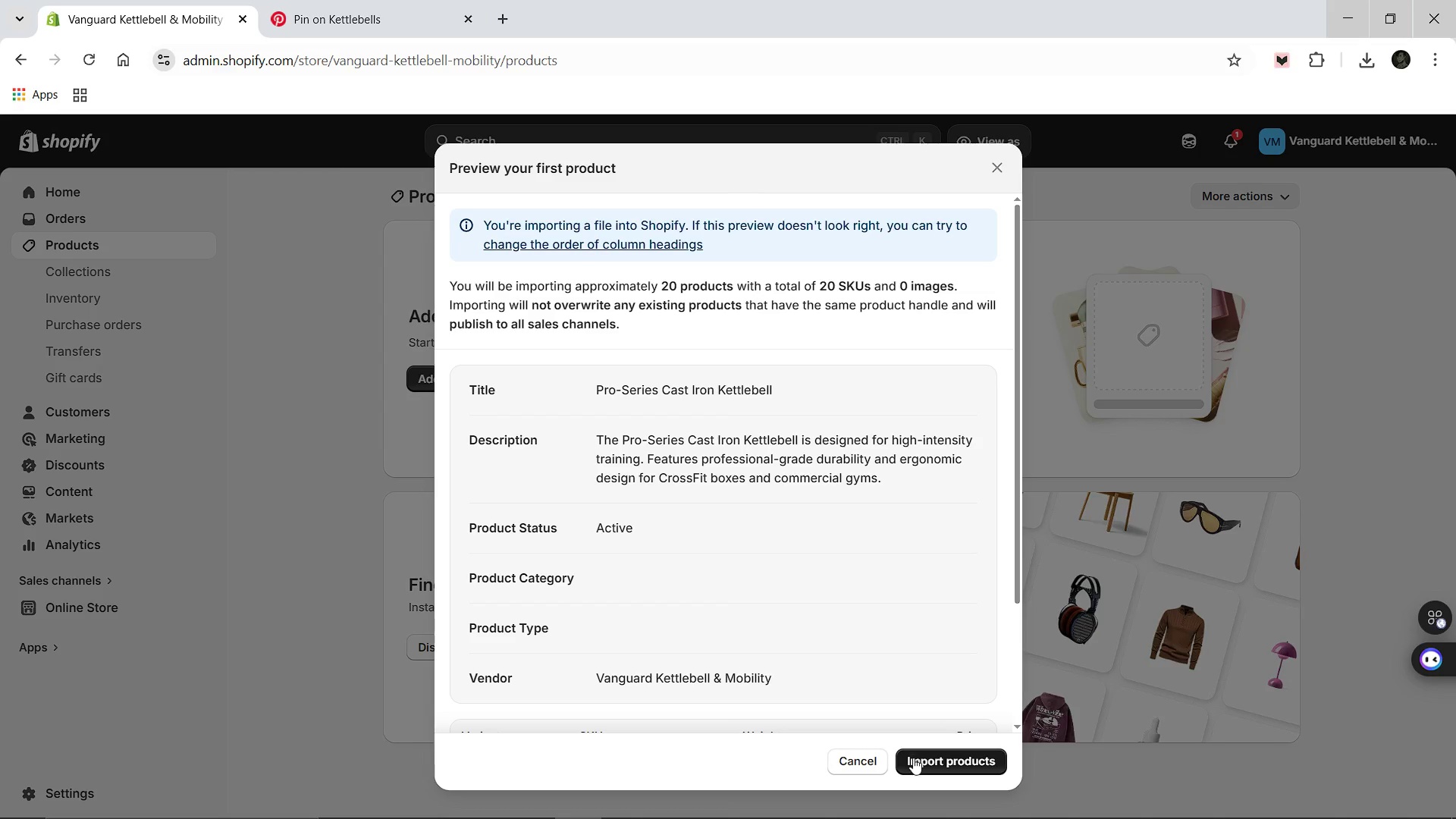 
left_click([923, 766])
 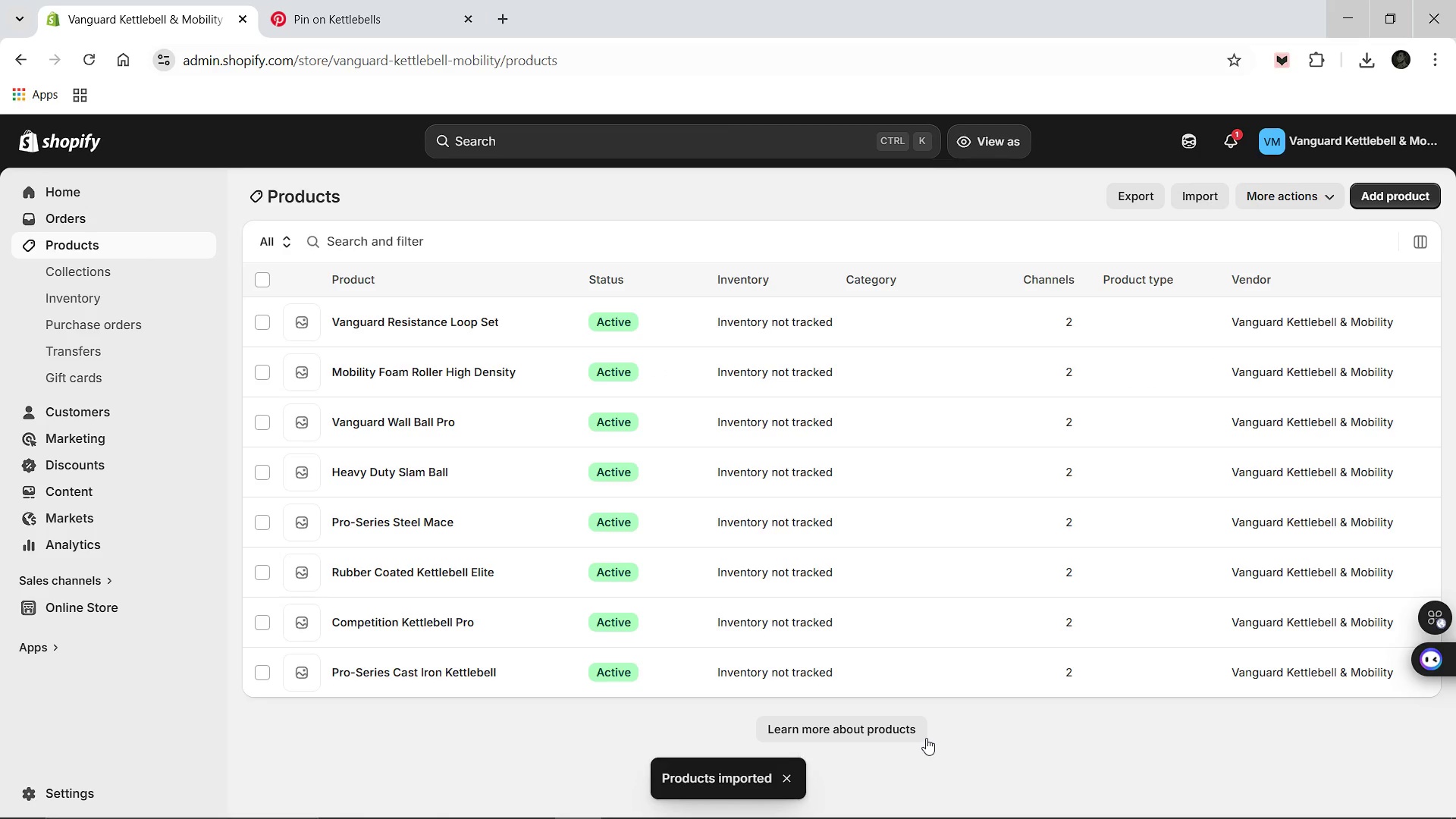 
wait(22.52)
 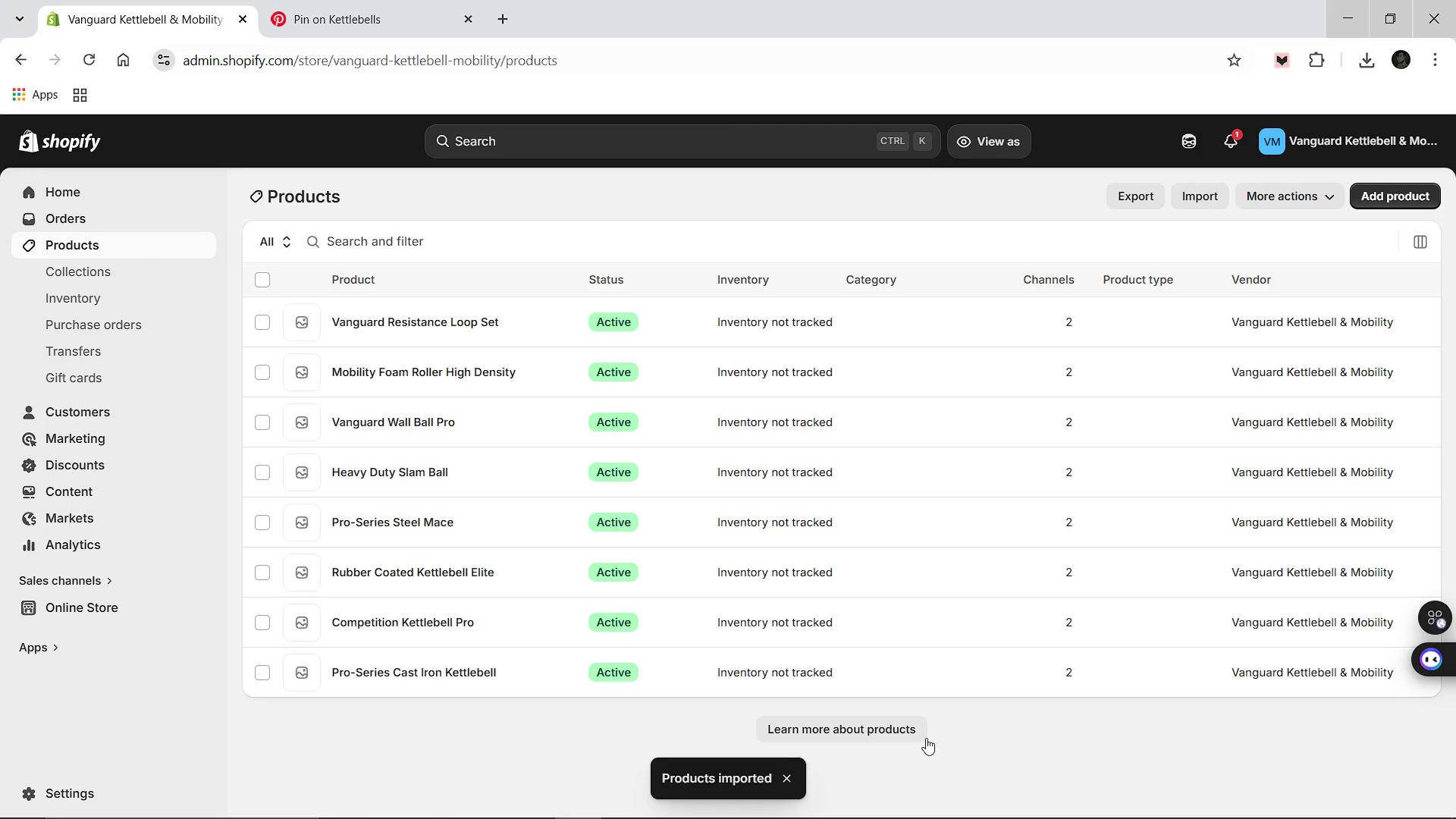 
left_click([441, 670])
 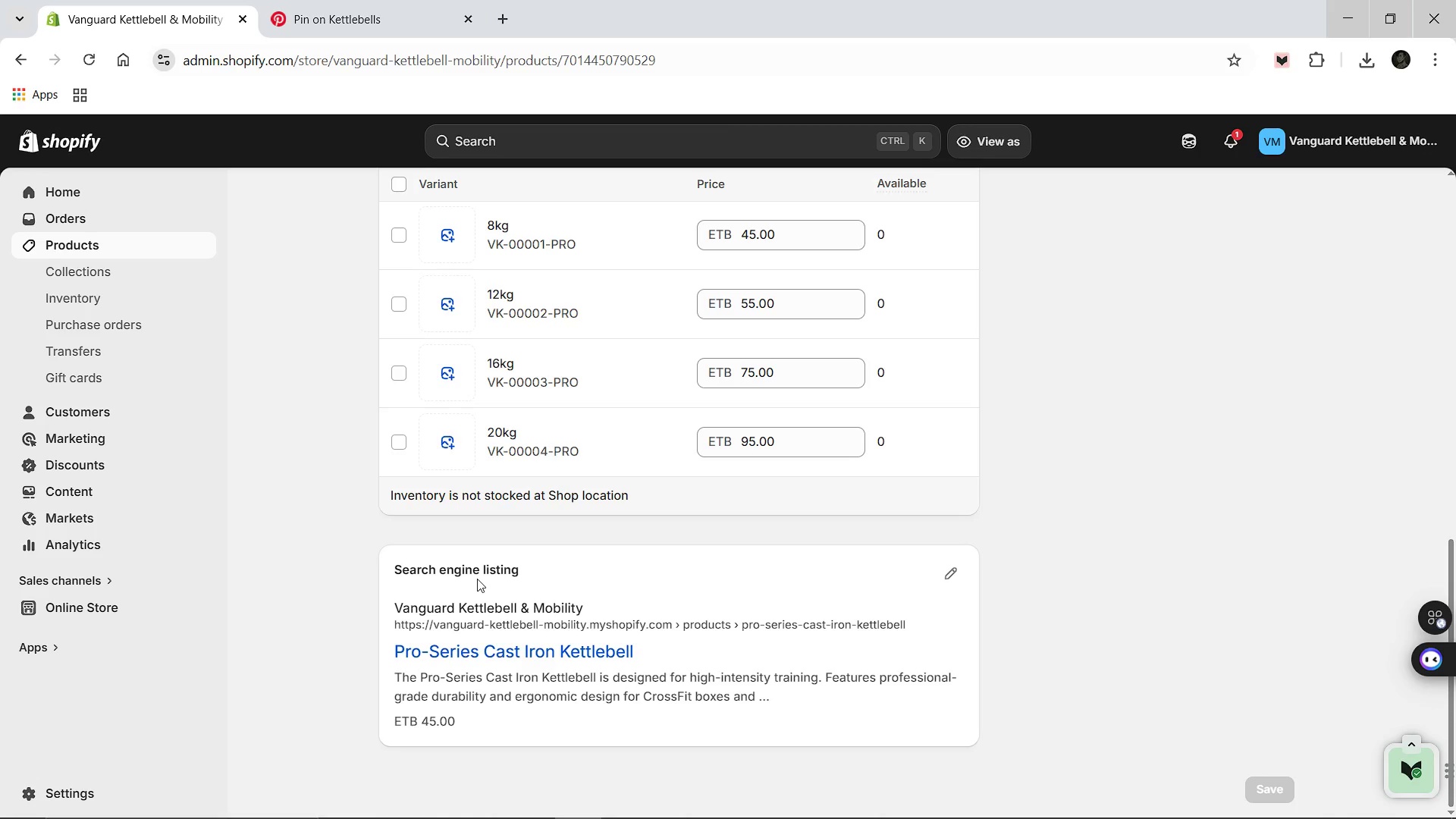 
wait(16.19)
 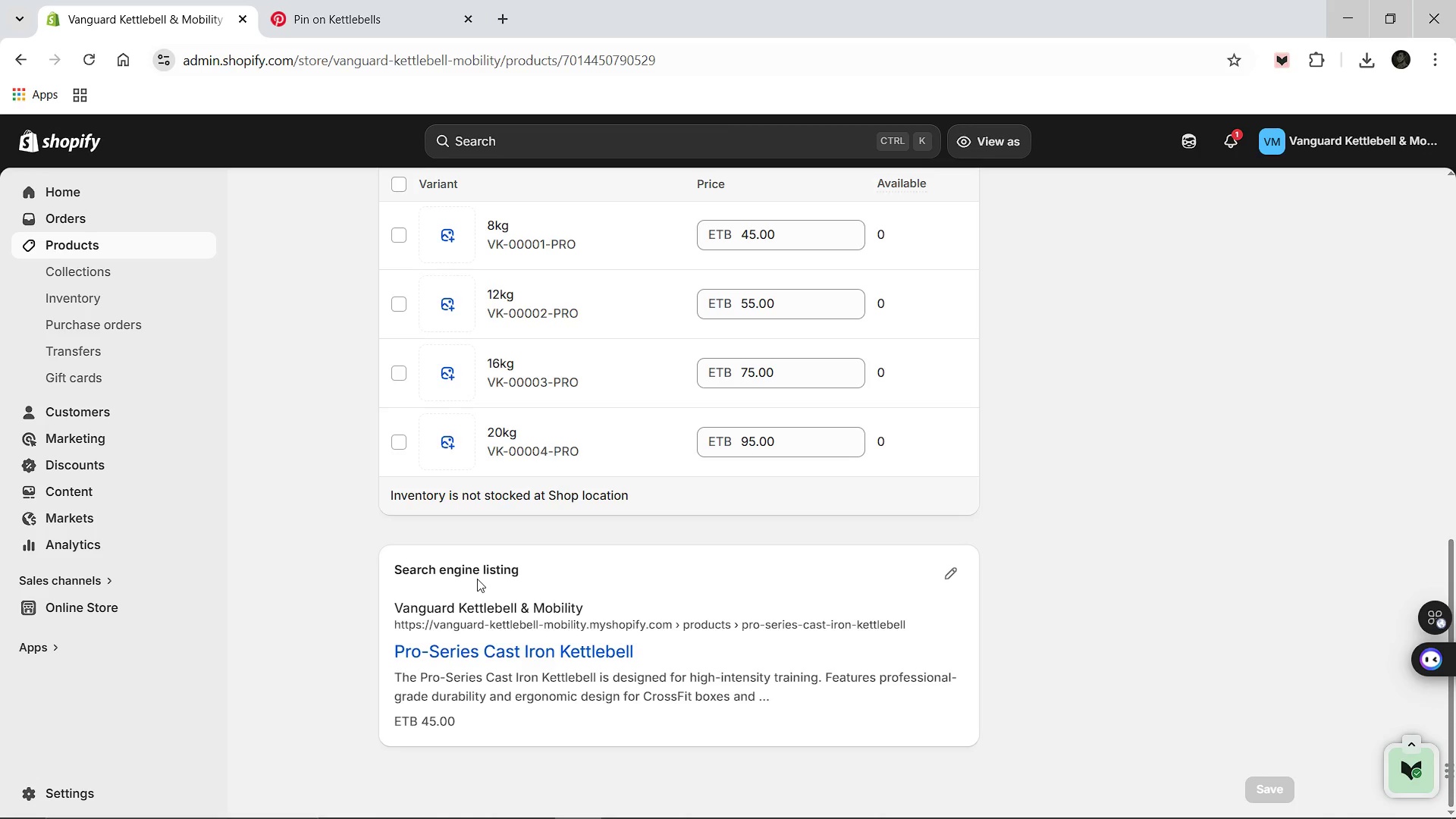 
left_click_drag(start_coordinate=[477, 579], to_coordinate=[611, 608])
 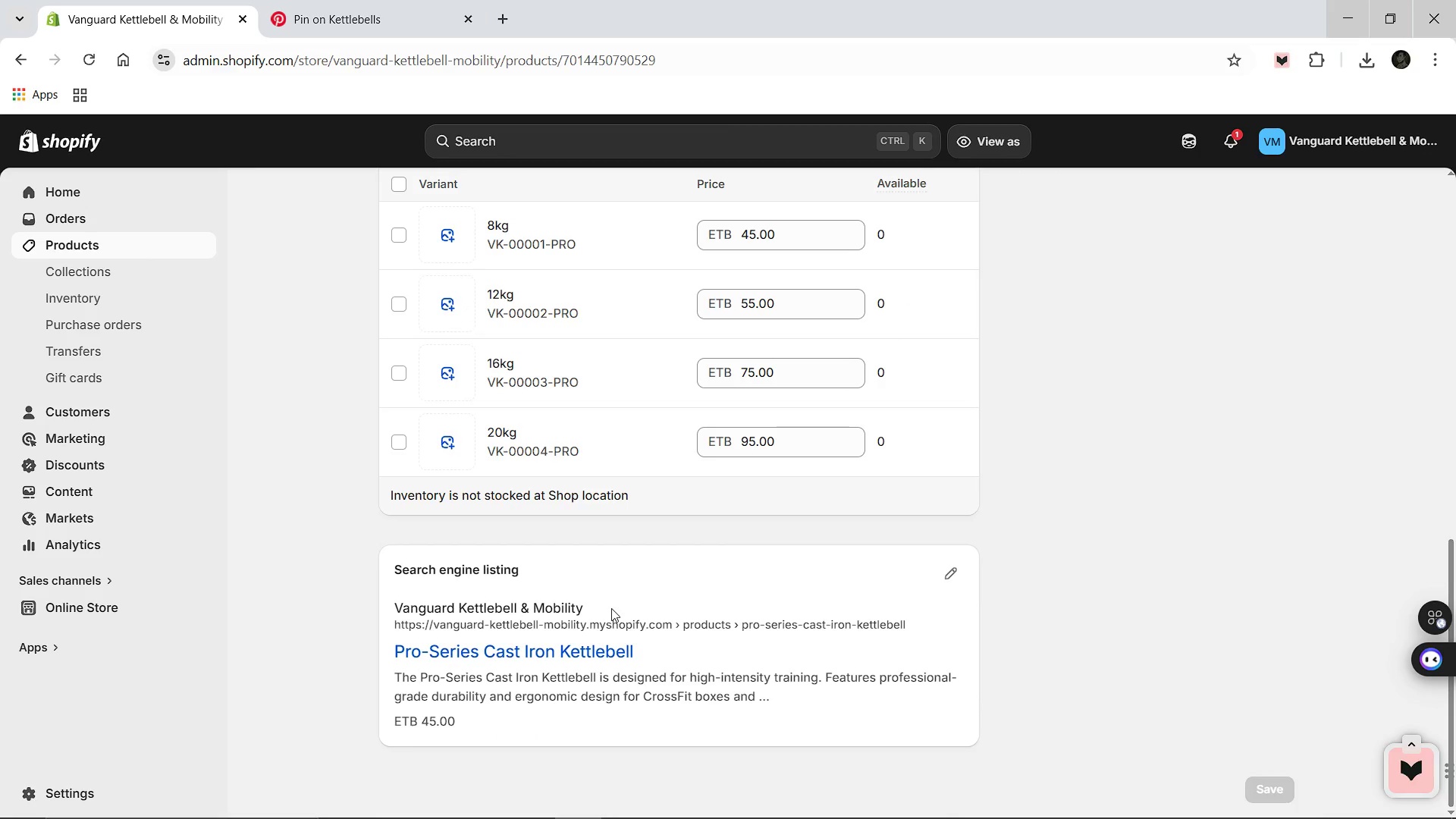 
wait(10.91)
 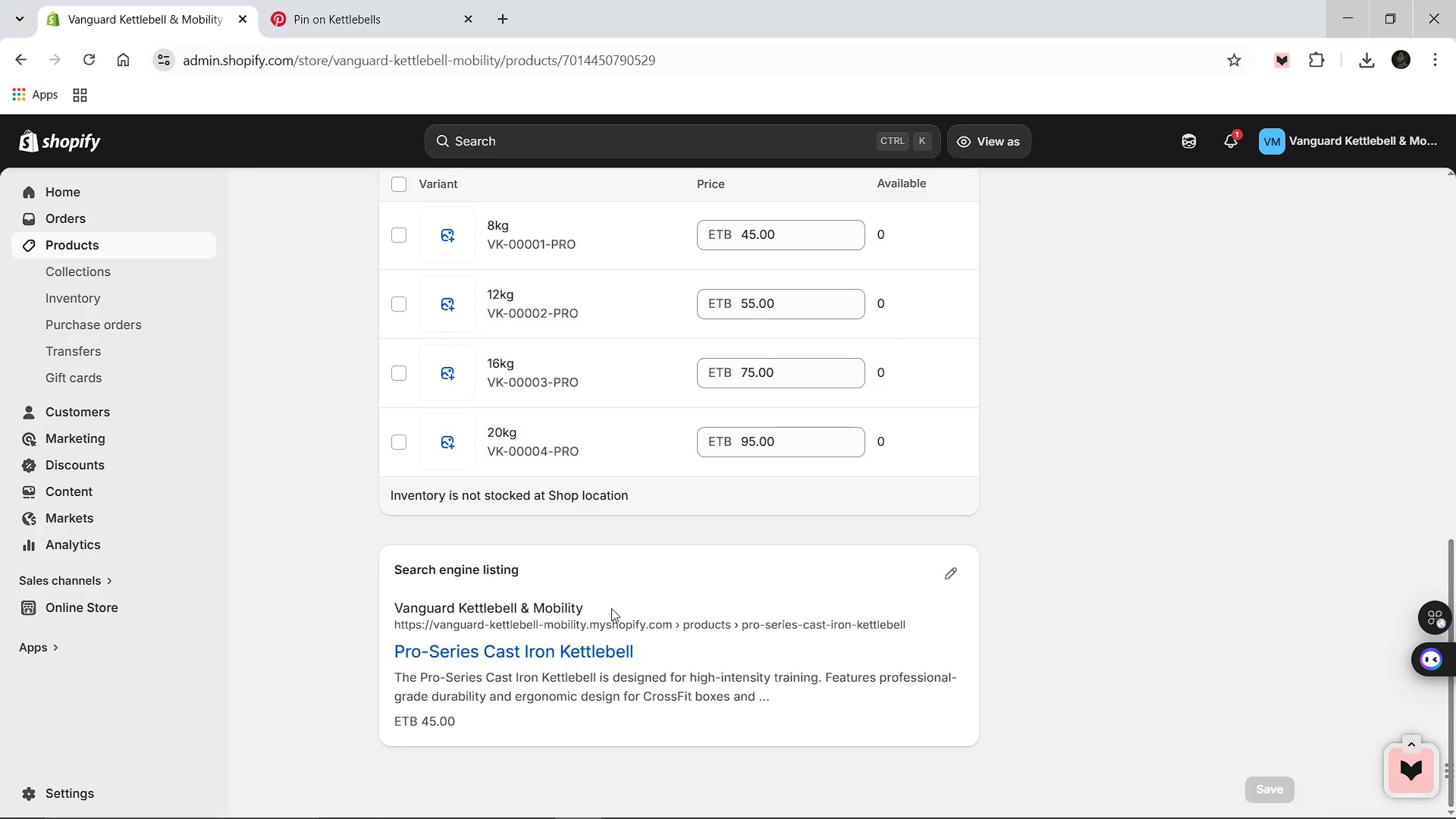 
left_click([600, 274])
 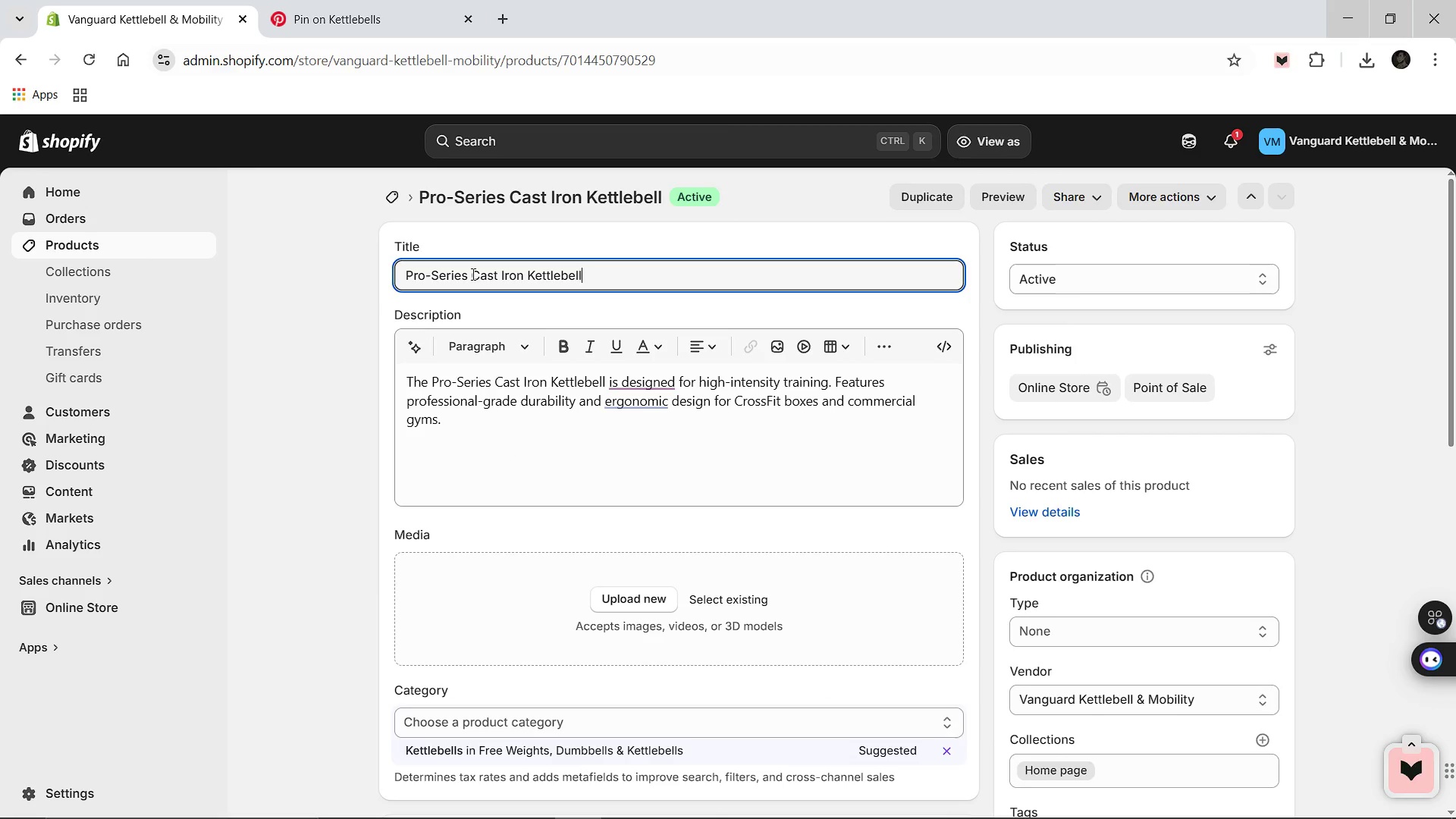 
left_click_drag(start_coordinate=[472, 274], to_coordinate=[595, 263])
 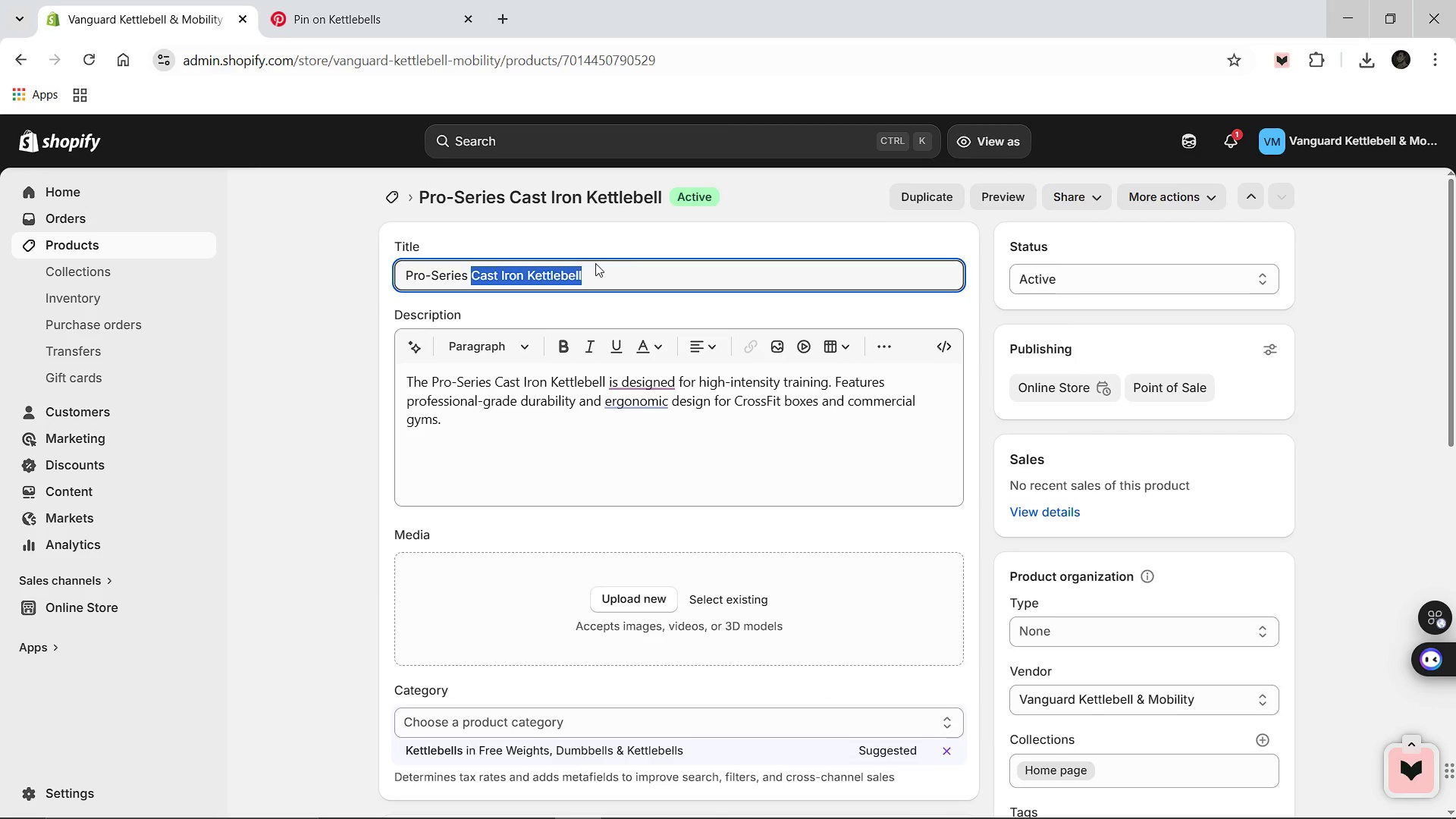 
key(Control+X)
 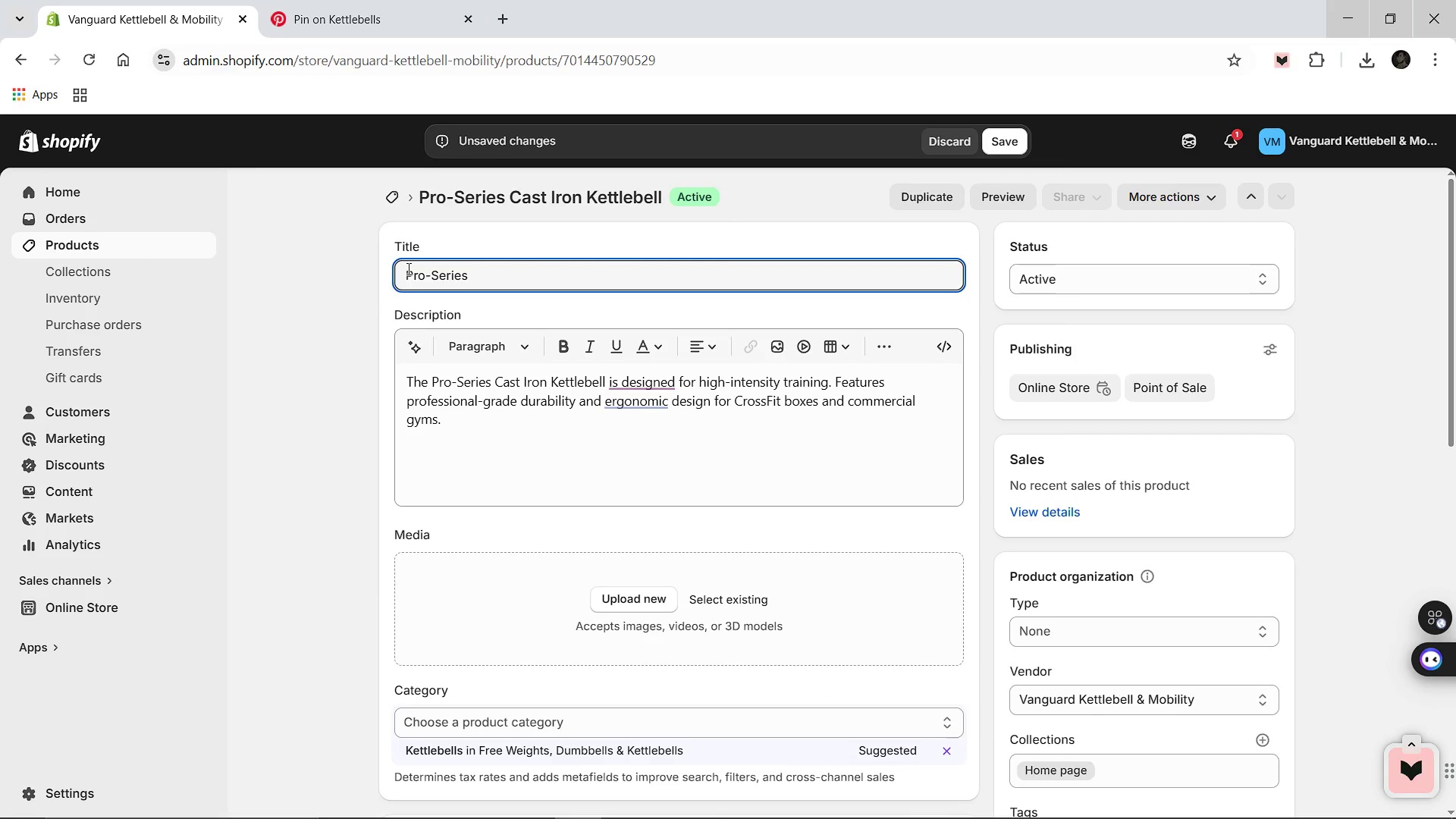 
left_click([407, 268])
 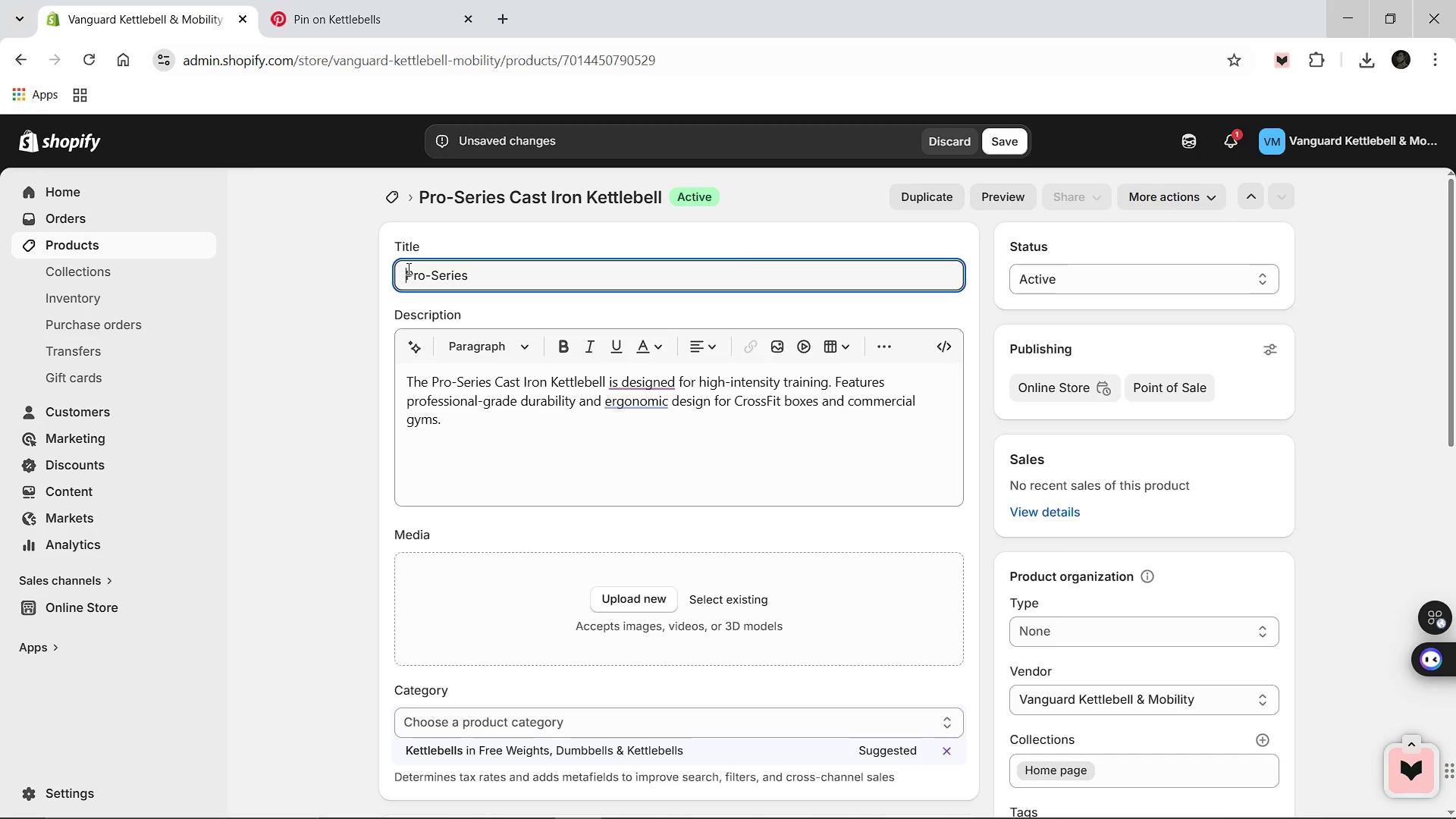 
key(Control+V)
 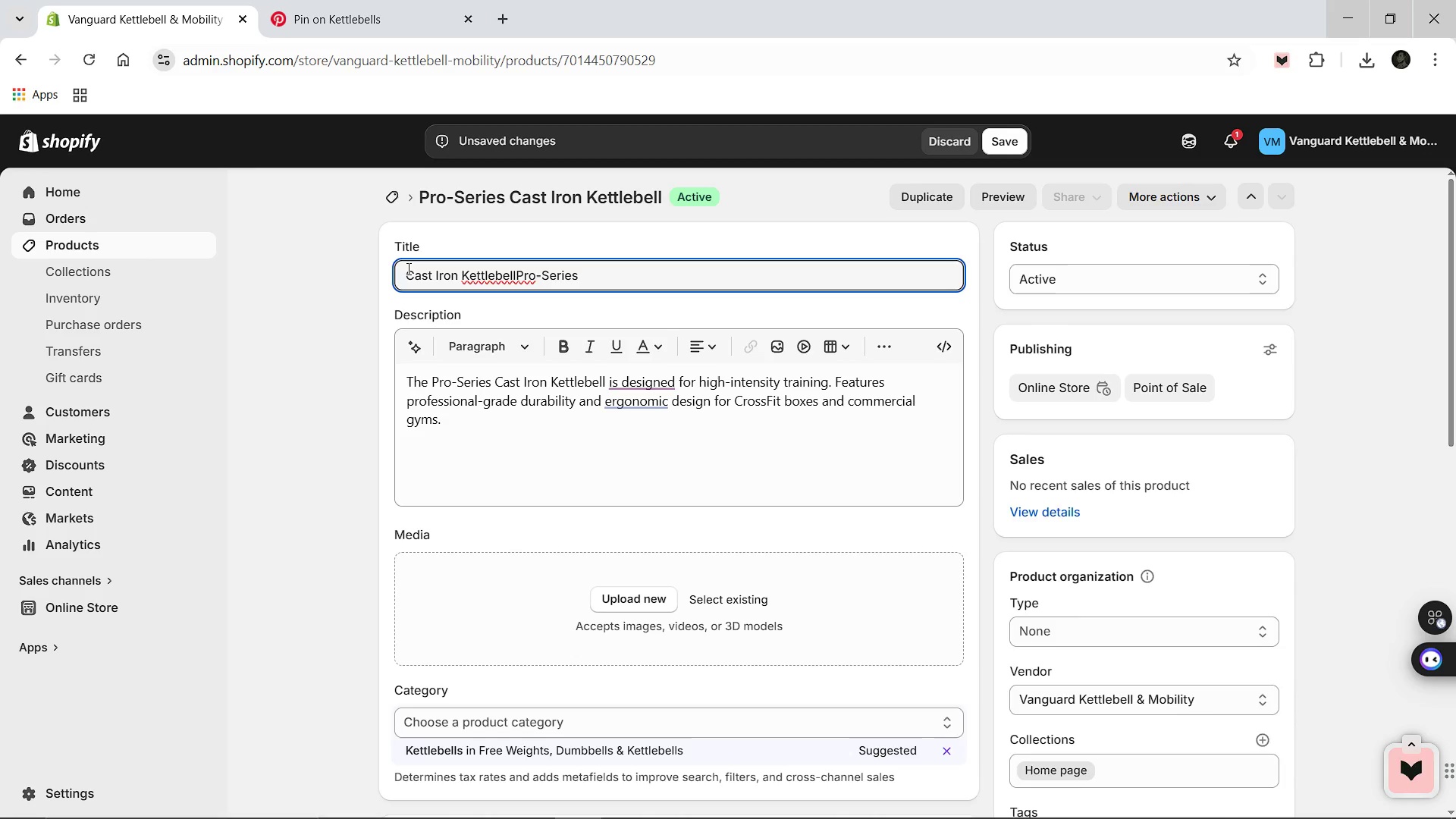 
key(Space)
 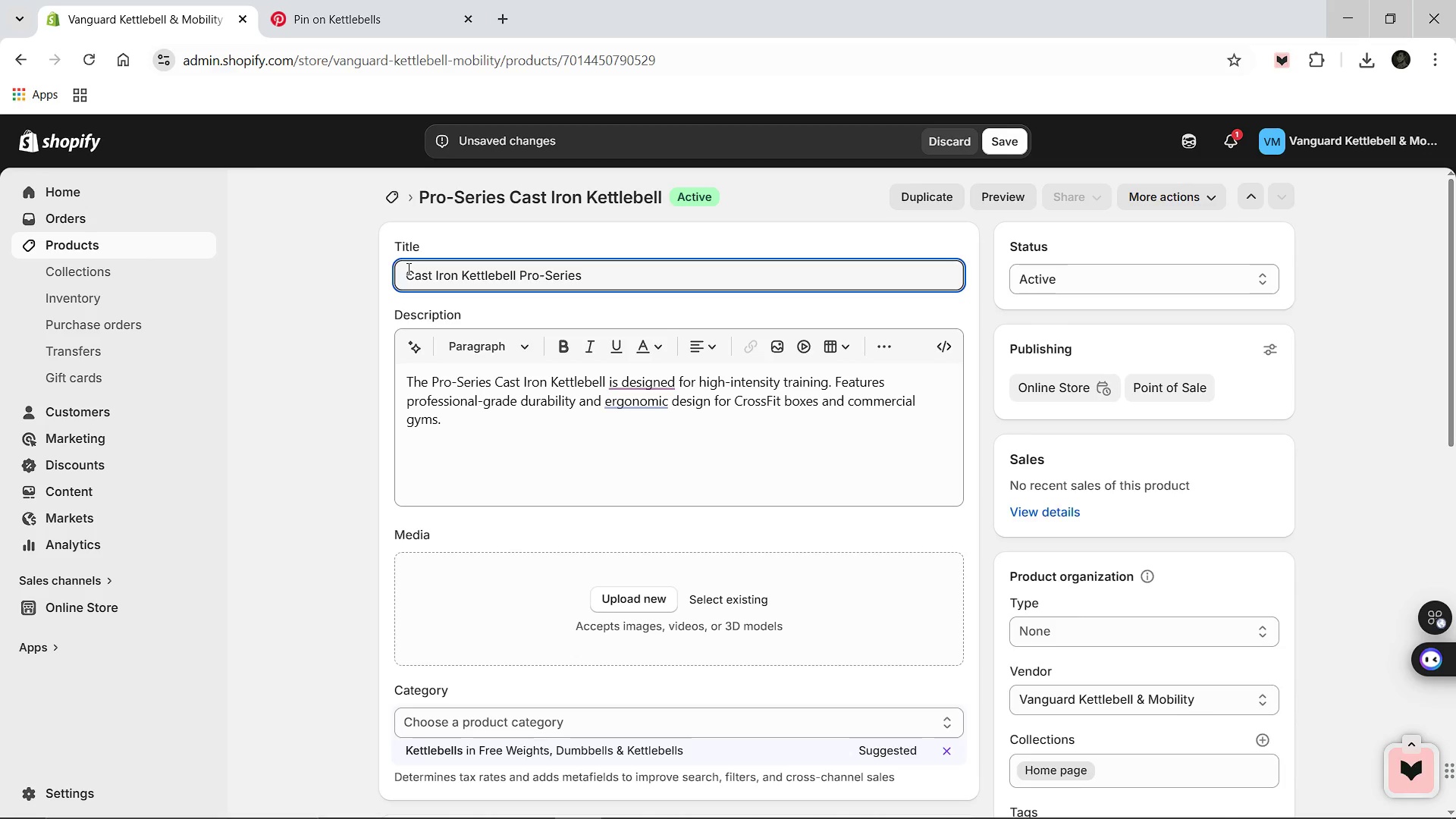 
key(Minus)
 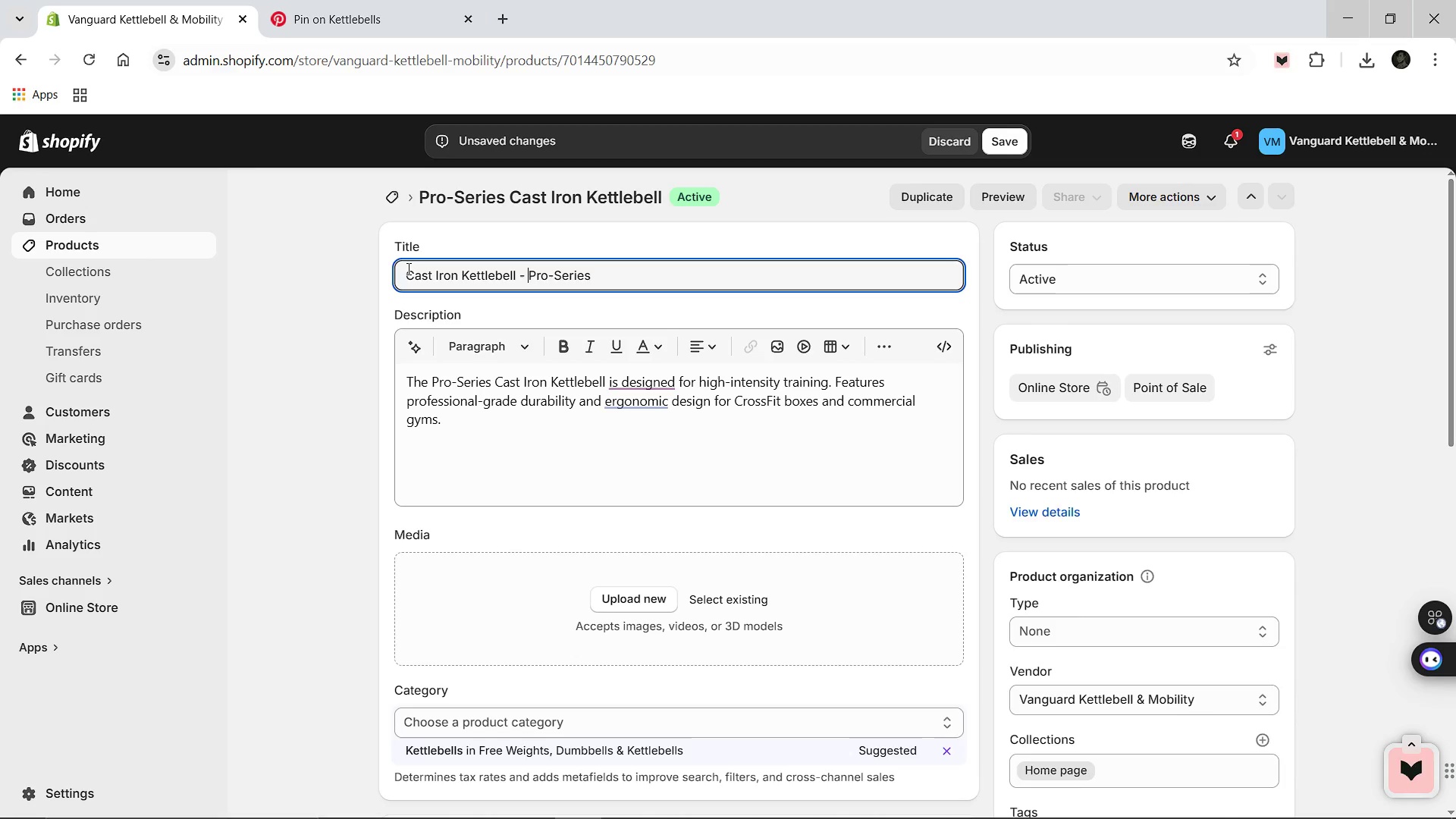 
key(Space)
 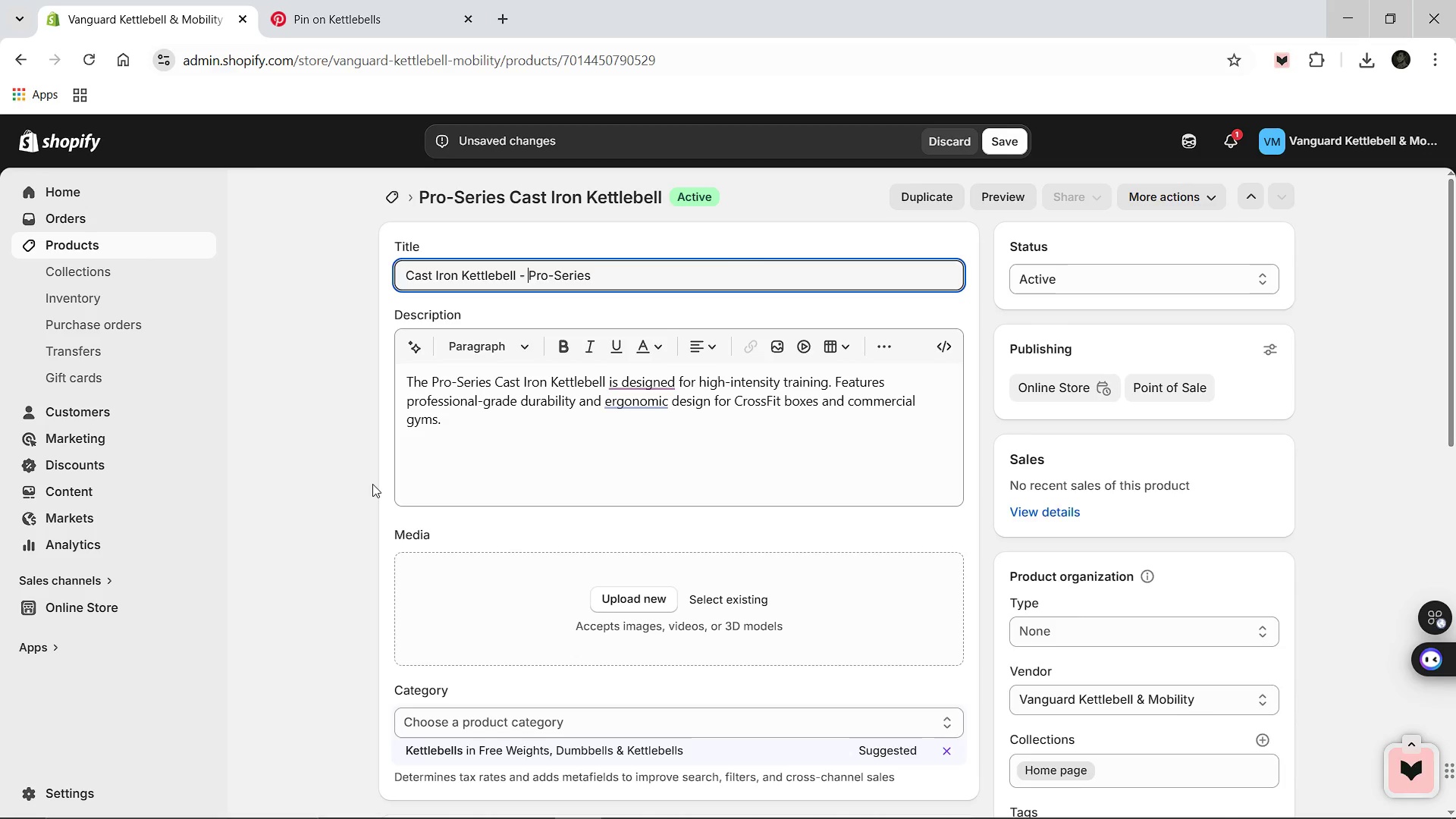 
mouse_move([568, 537])
 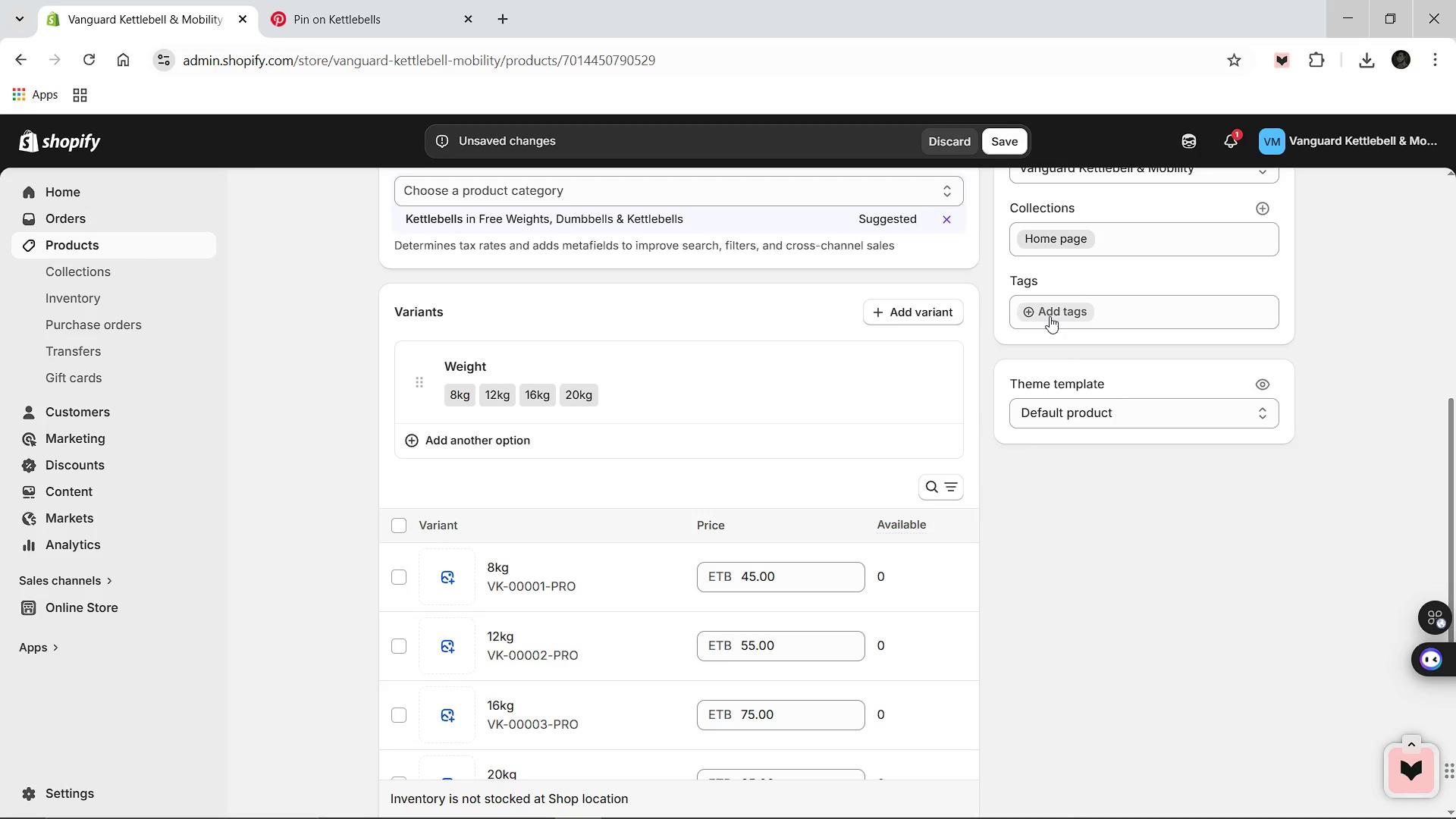 
left_click([1050, 317])
 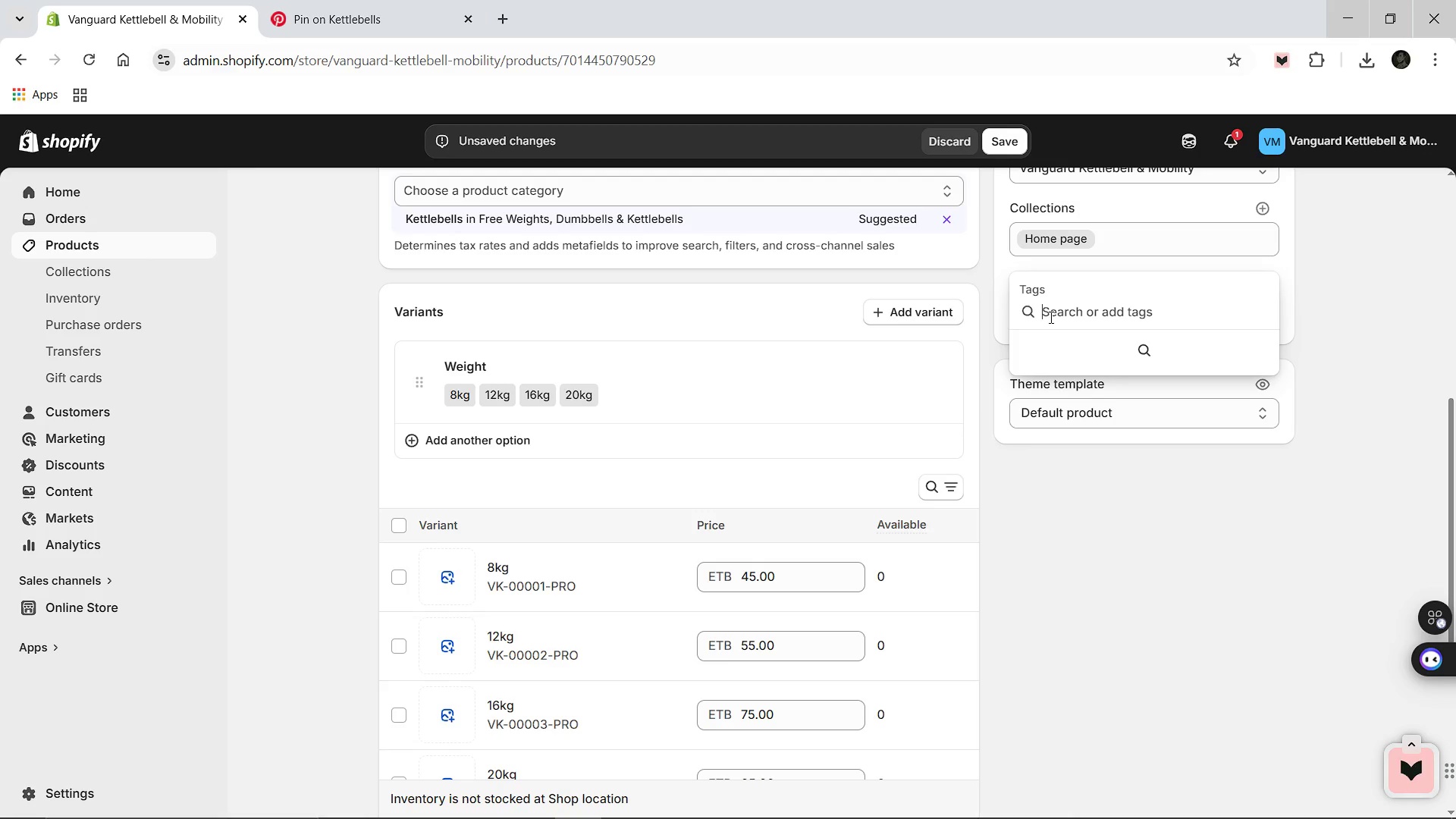 
type(Pro-Series)
 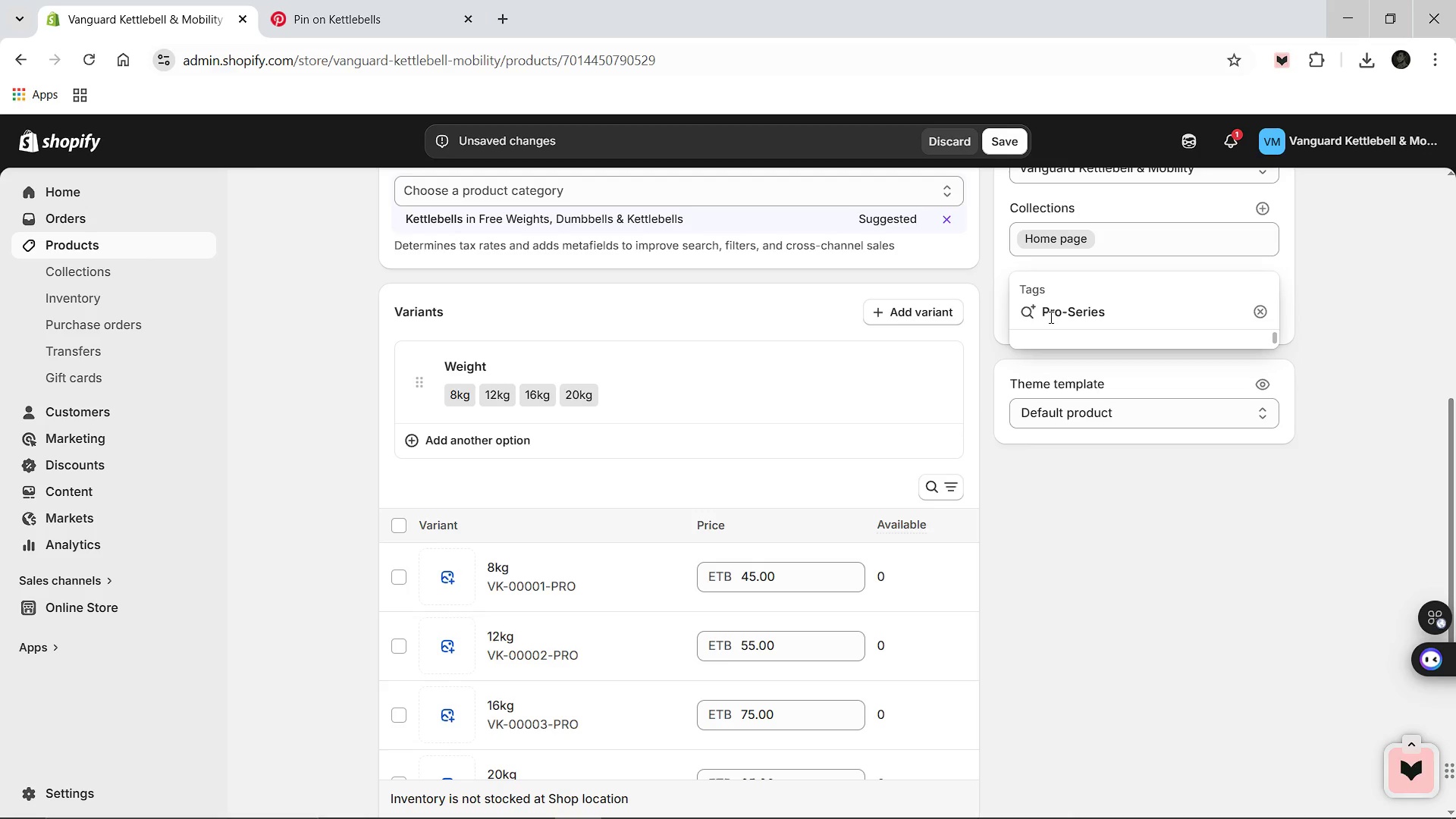 
key(Enter)
 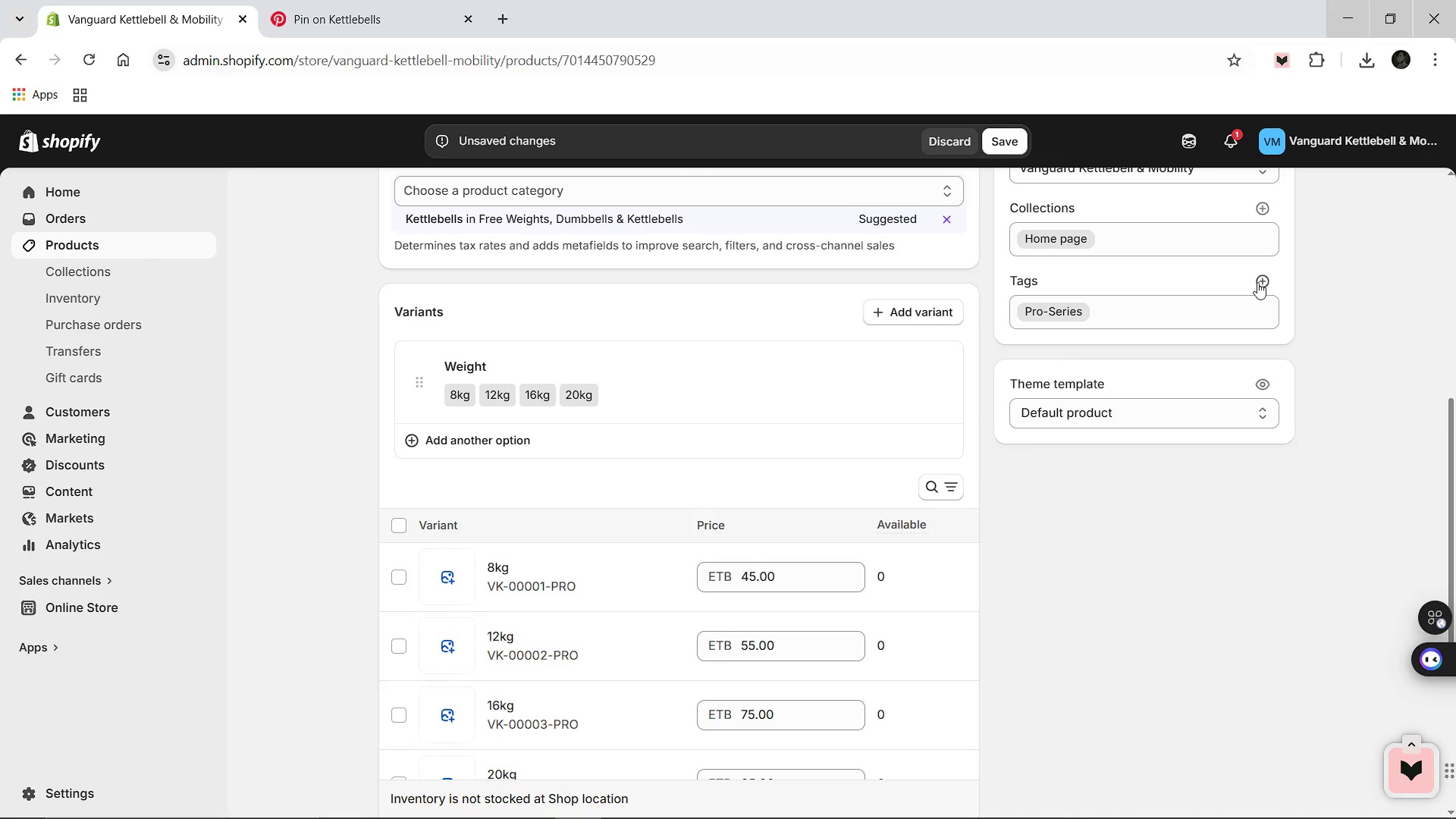 
left_click([1258, 282])
 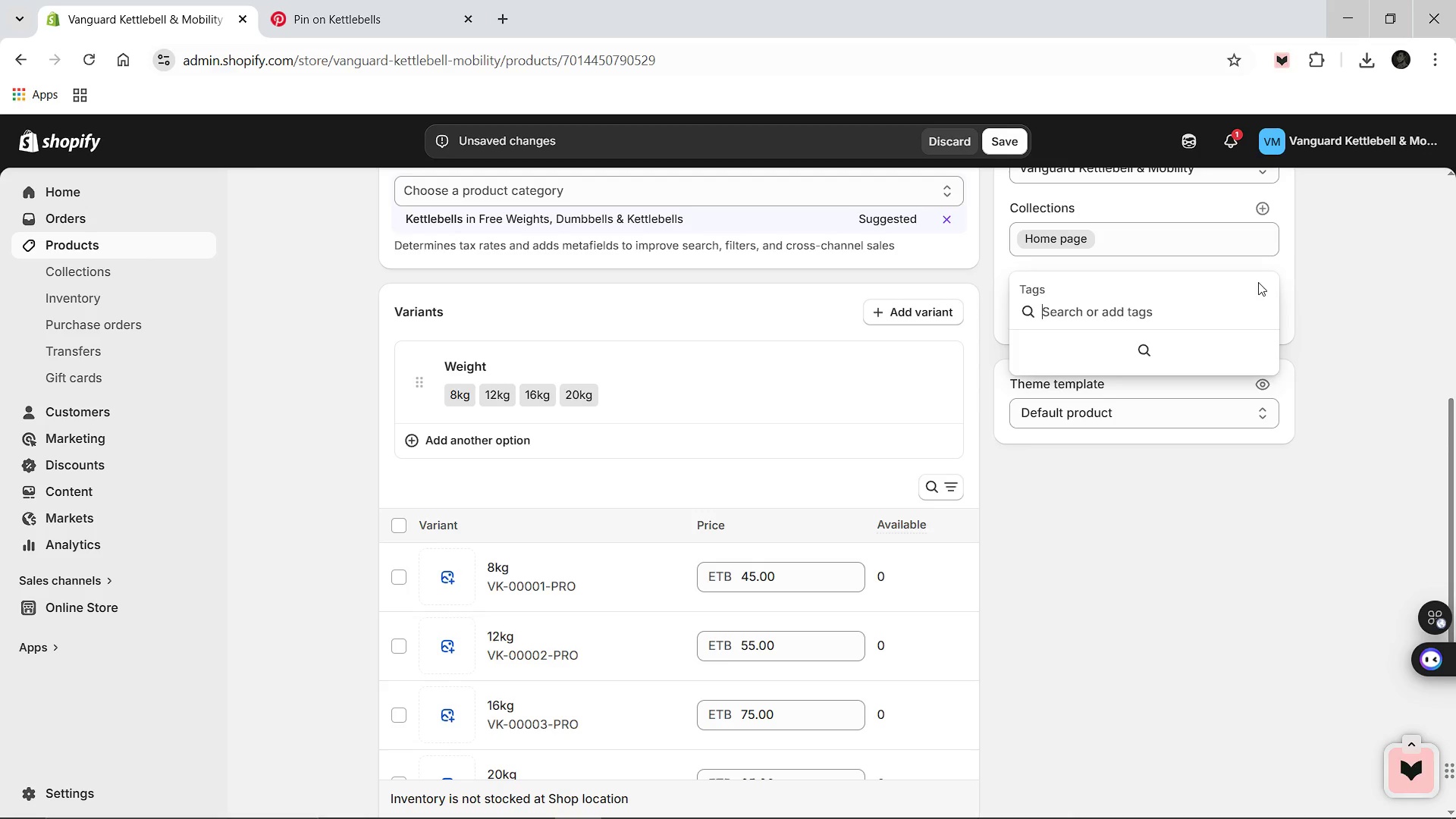 
type(Gym Equipment)
 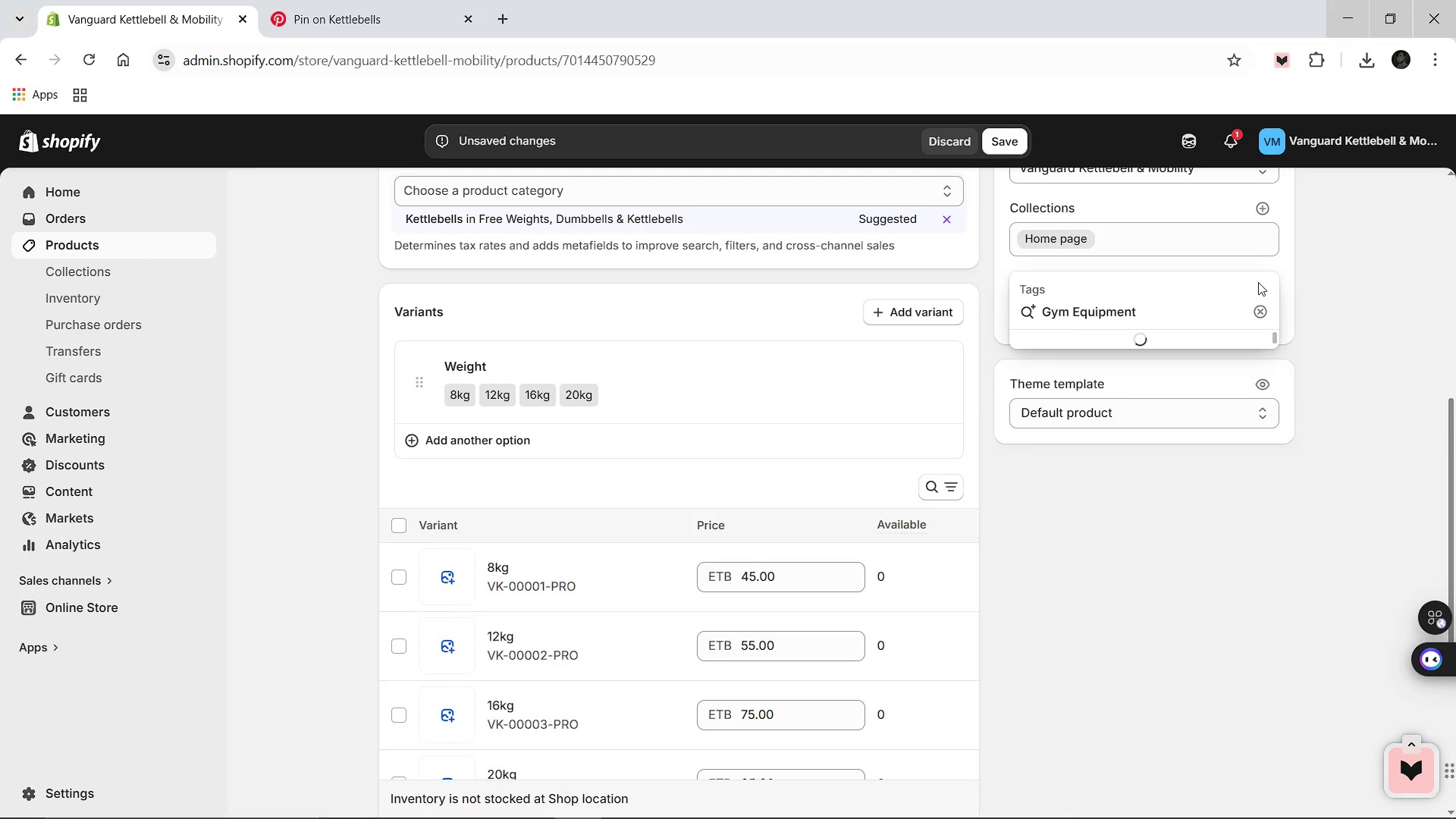 
key(Enter)
 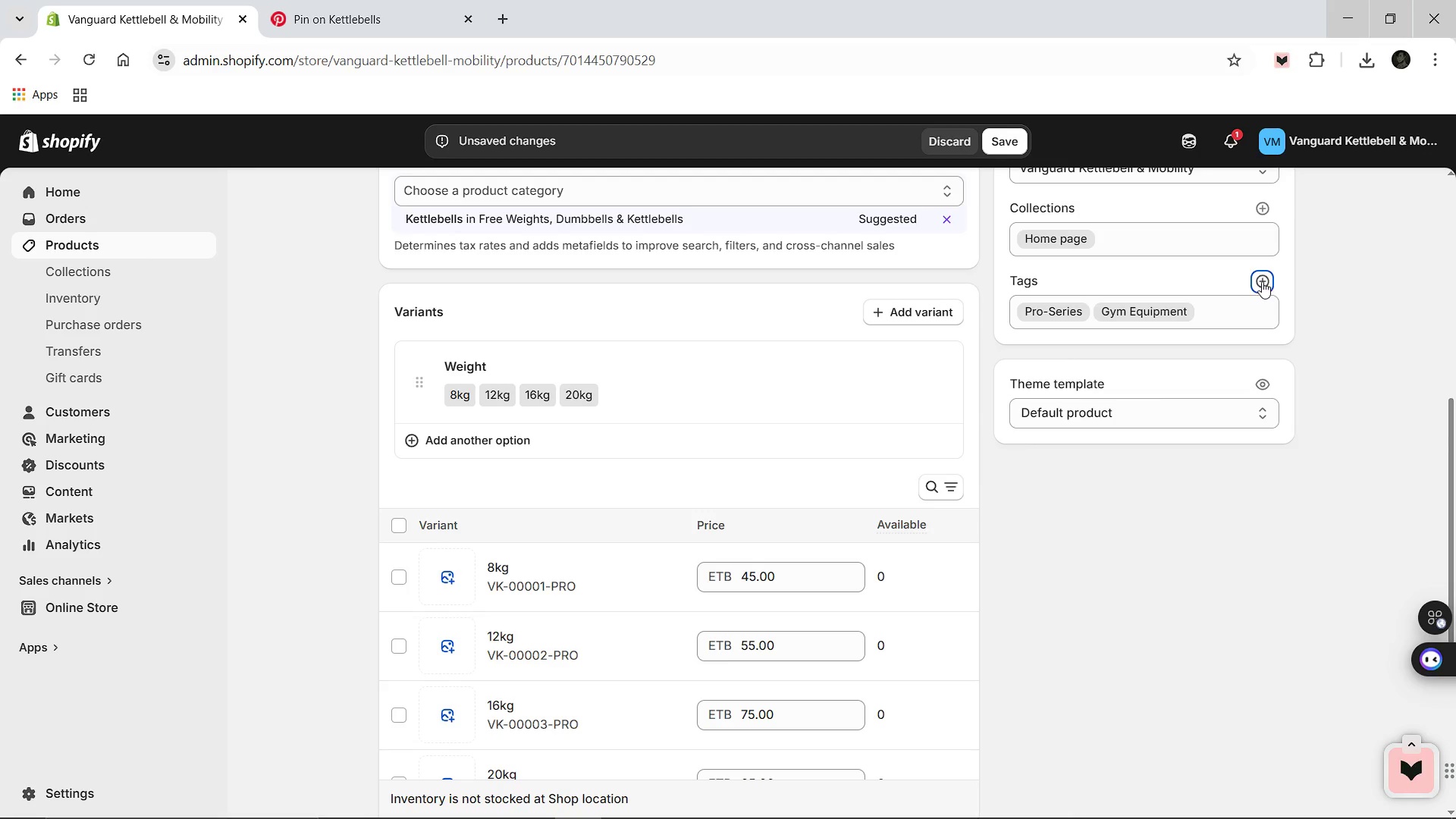 
left_click([1262, 281])
 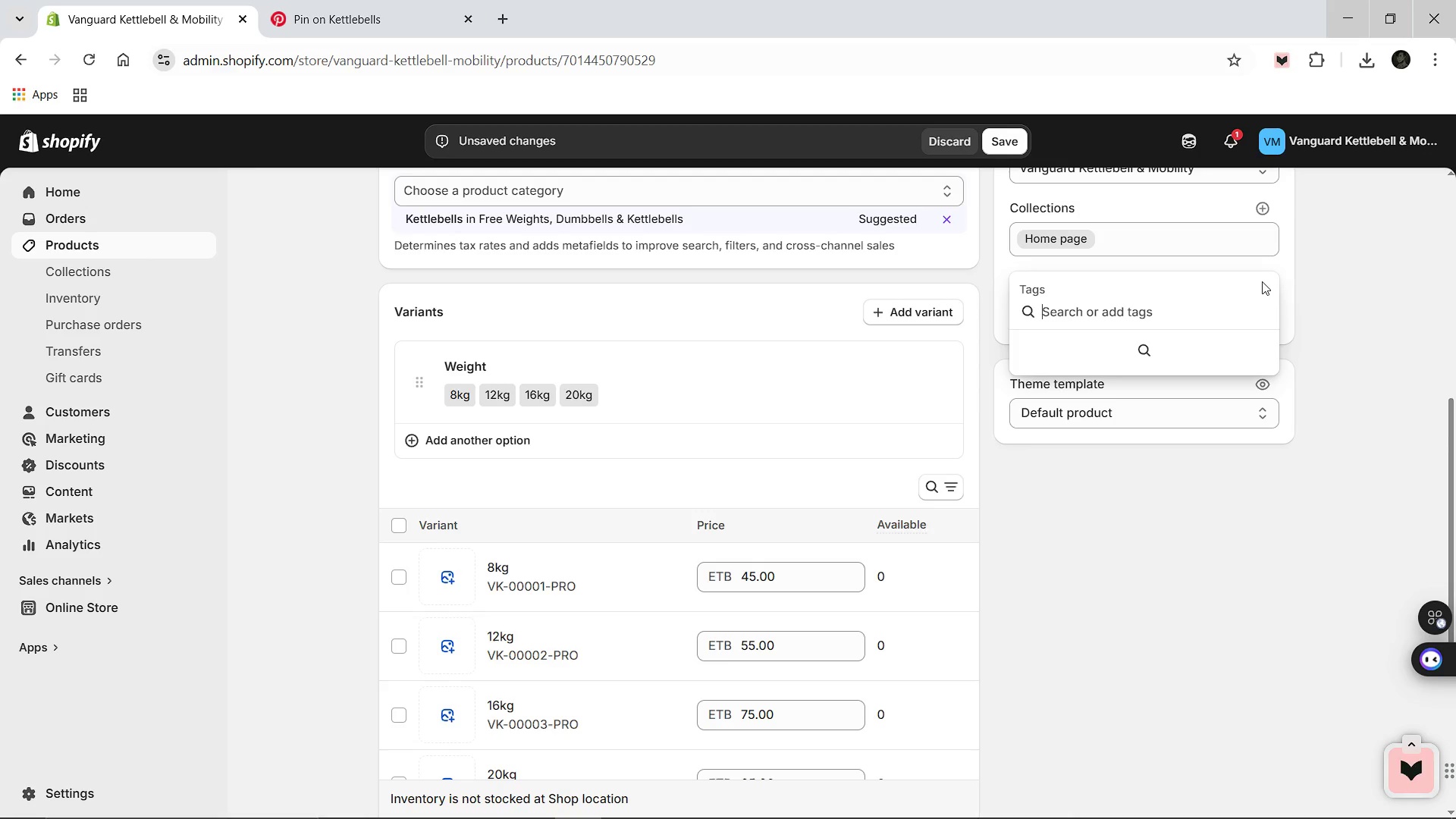 
type(Bulk Stock)
 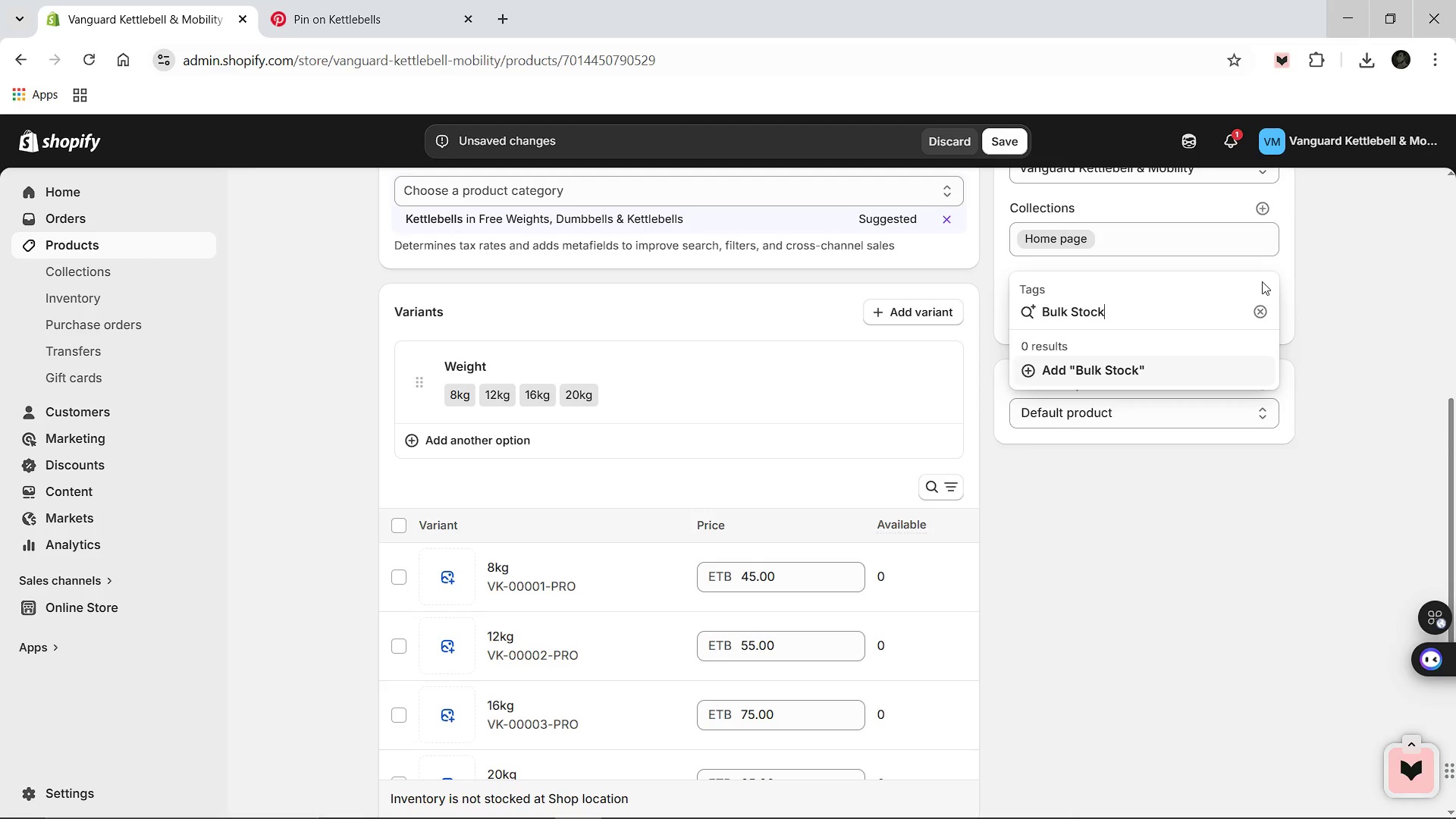 
 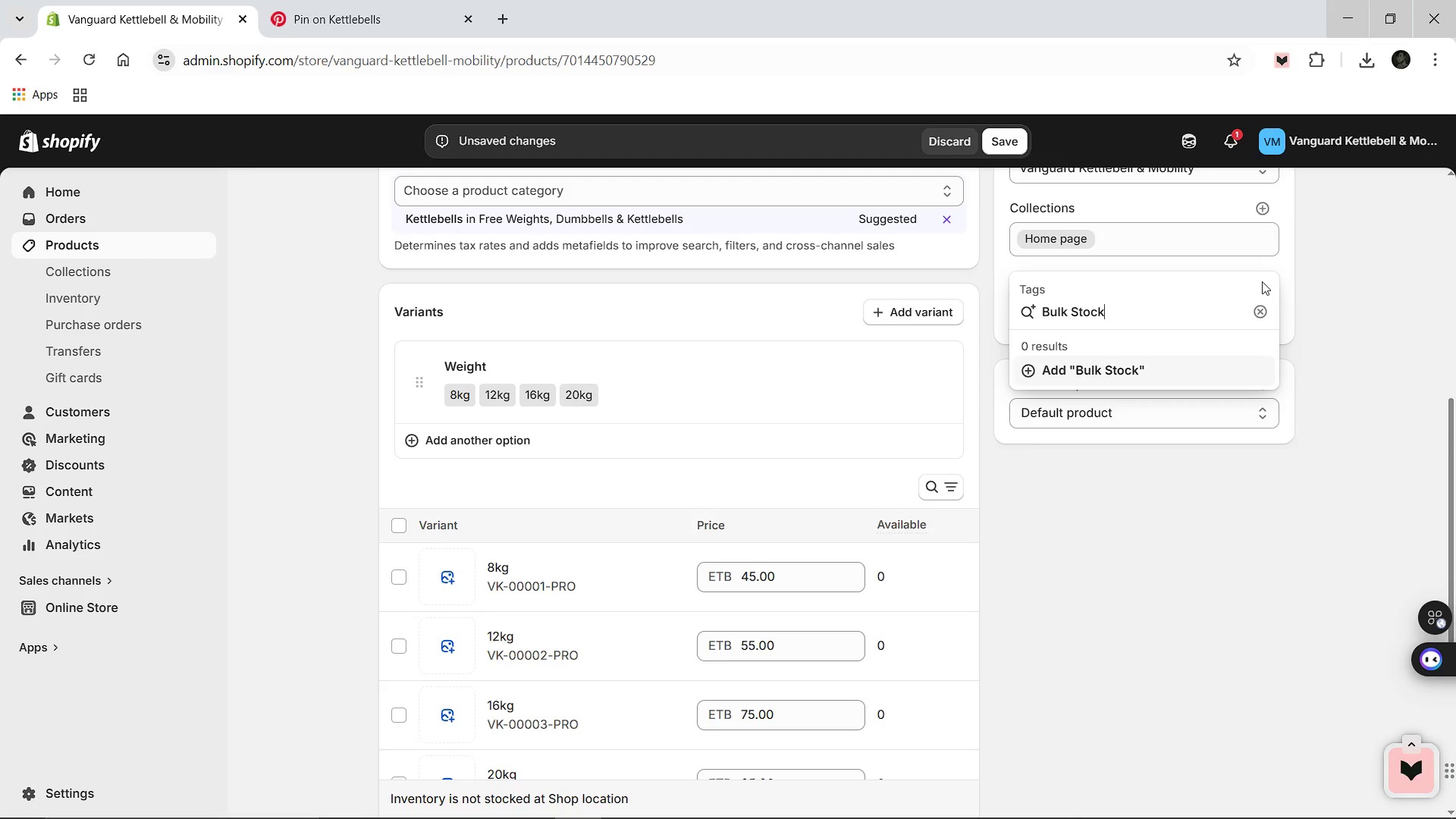 
key(Enter)
 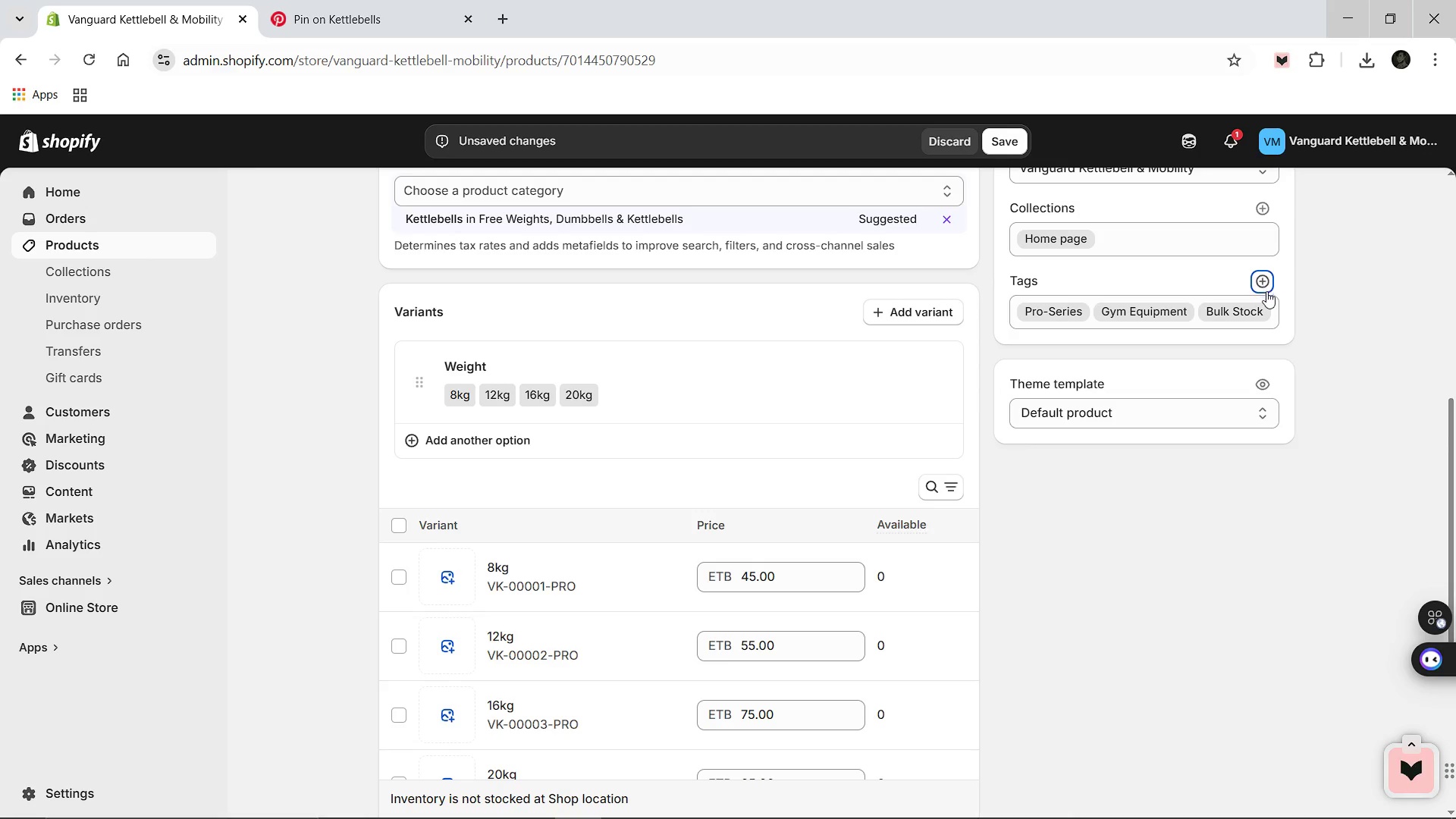 
left_click([1267, 294])
 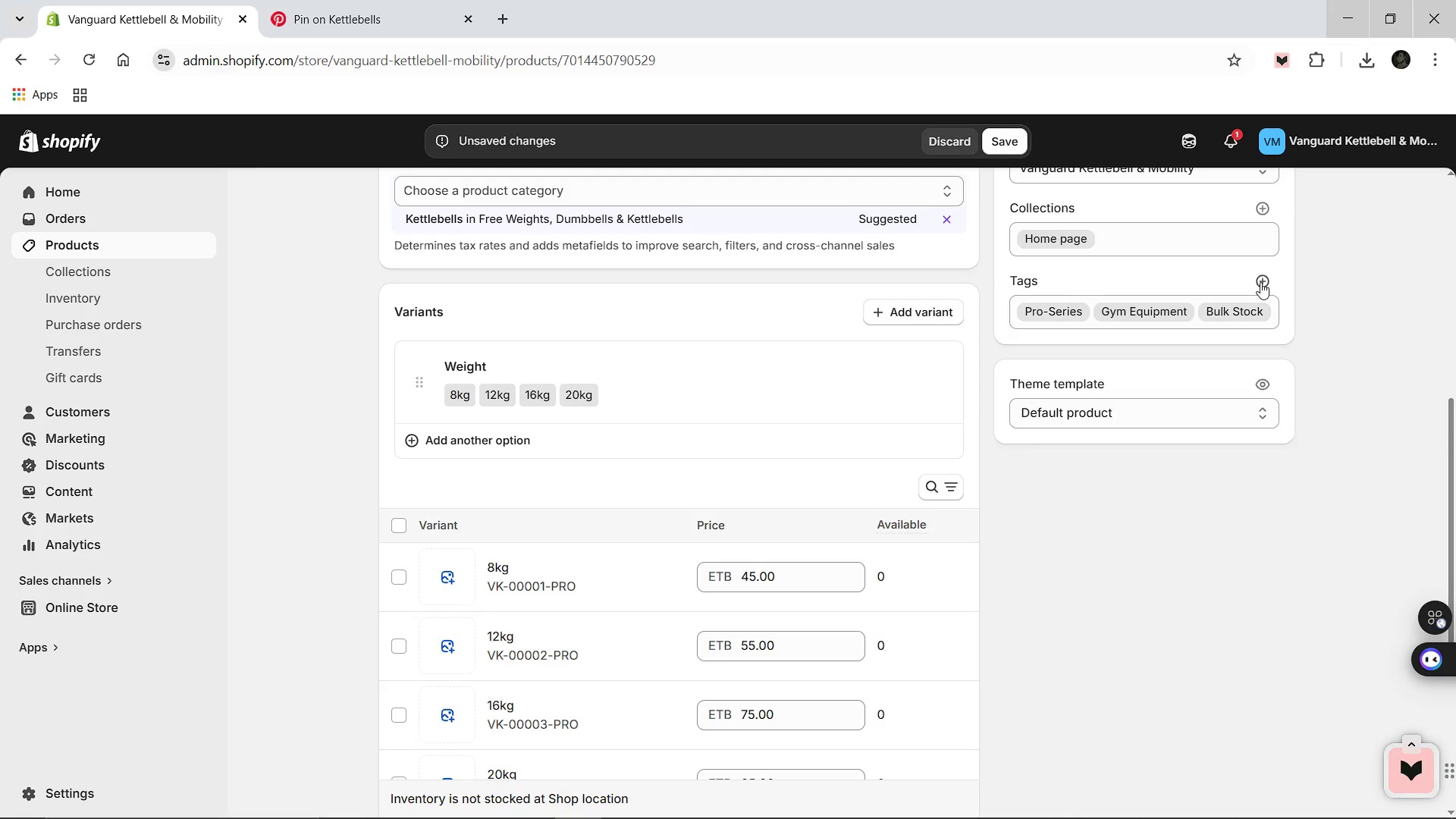 
left_click([1260, 282])
 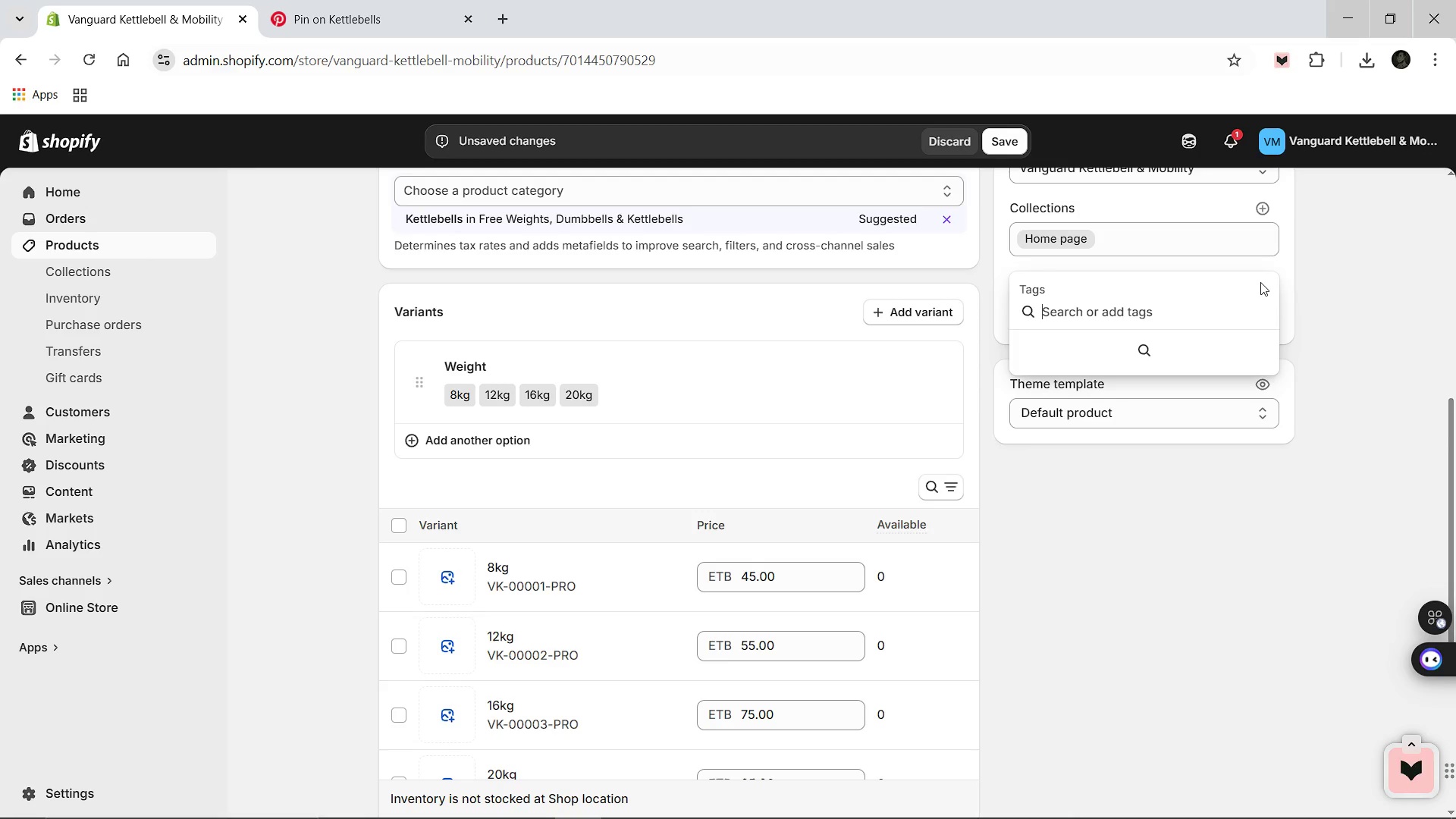 
type(Kettlebell)
 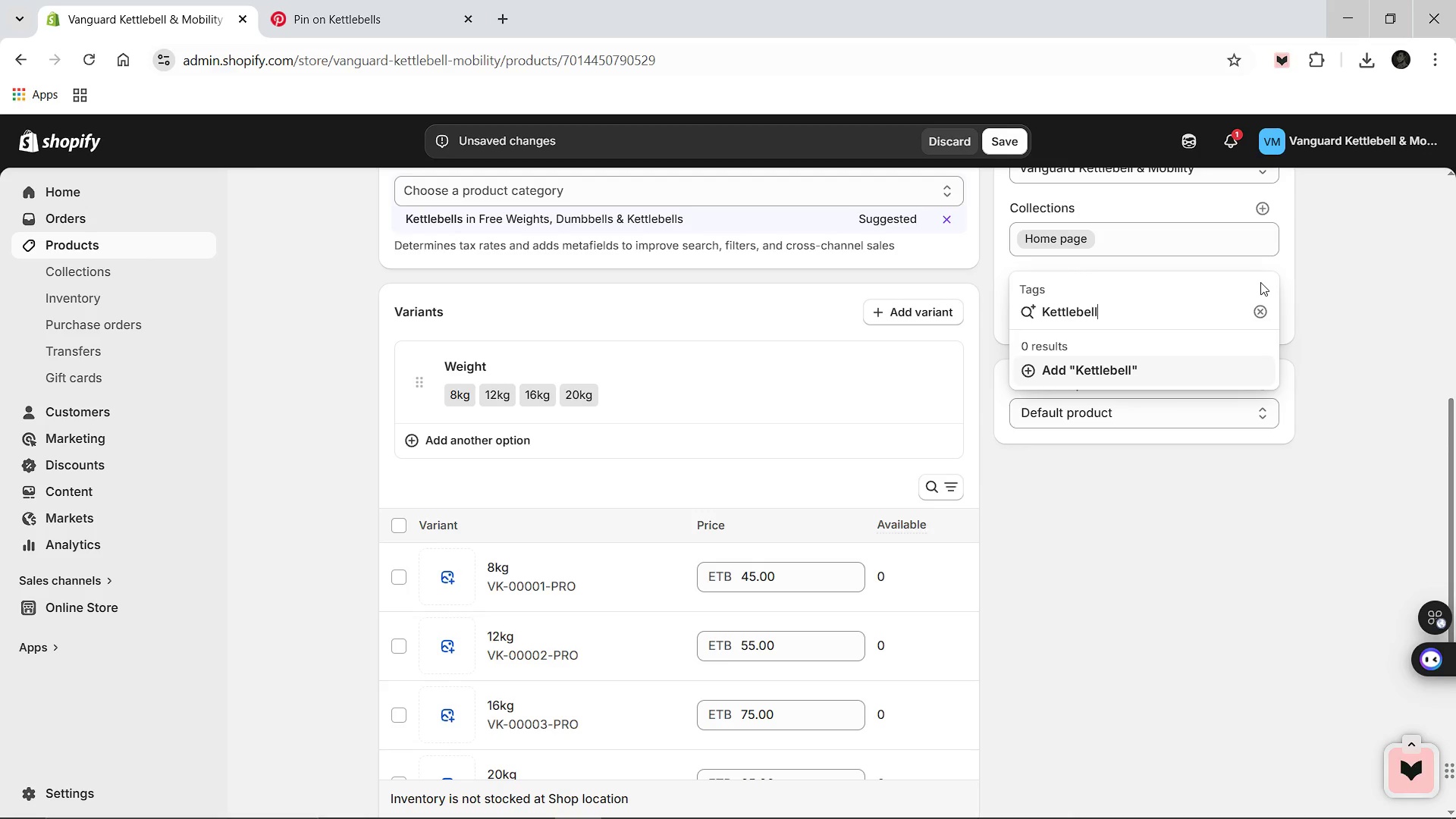 
key(Enter)
 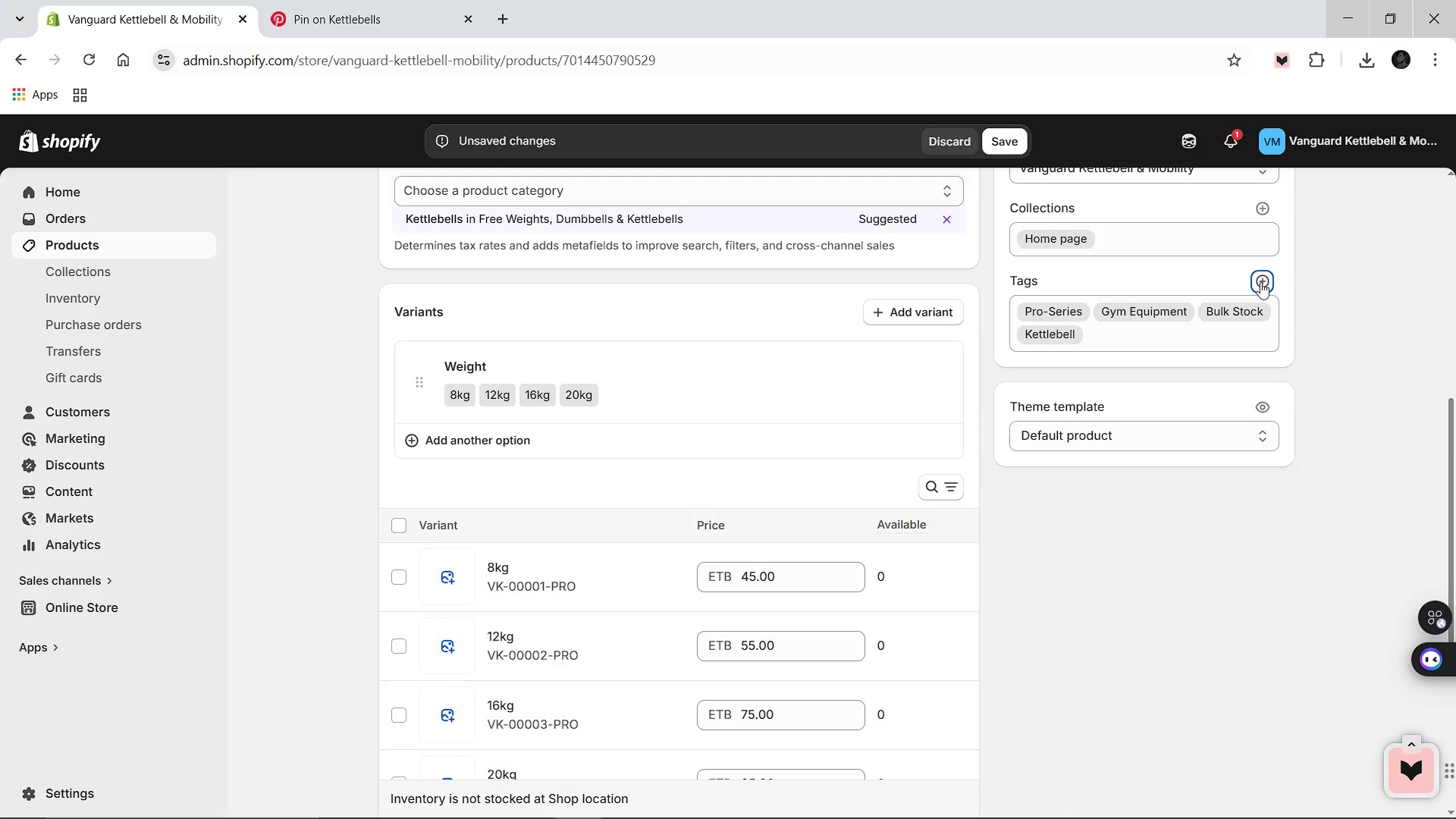 
left_click([1260, 282])
 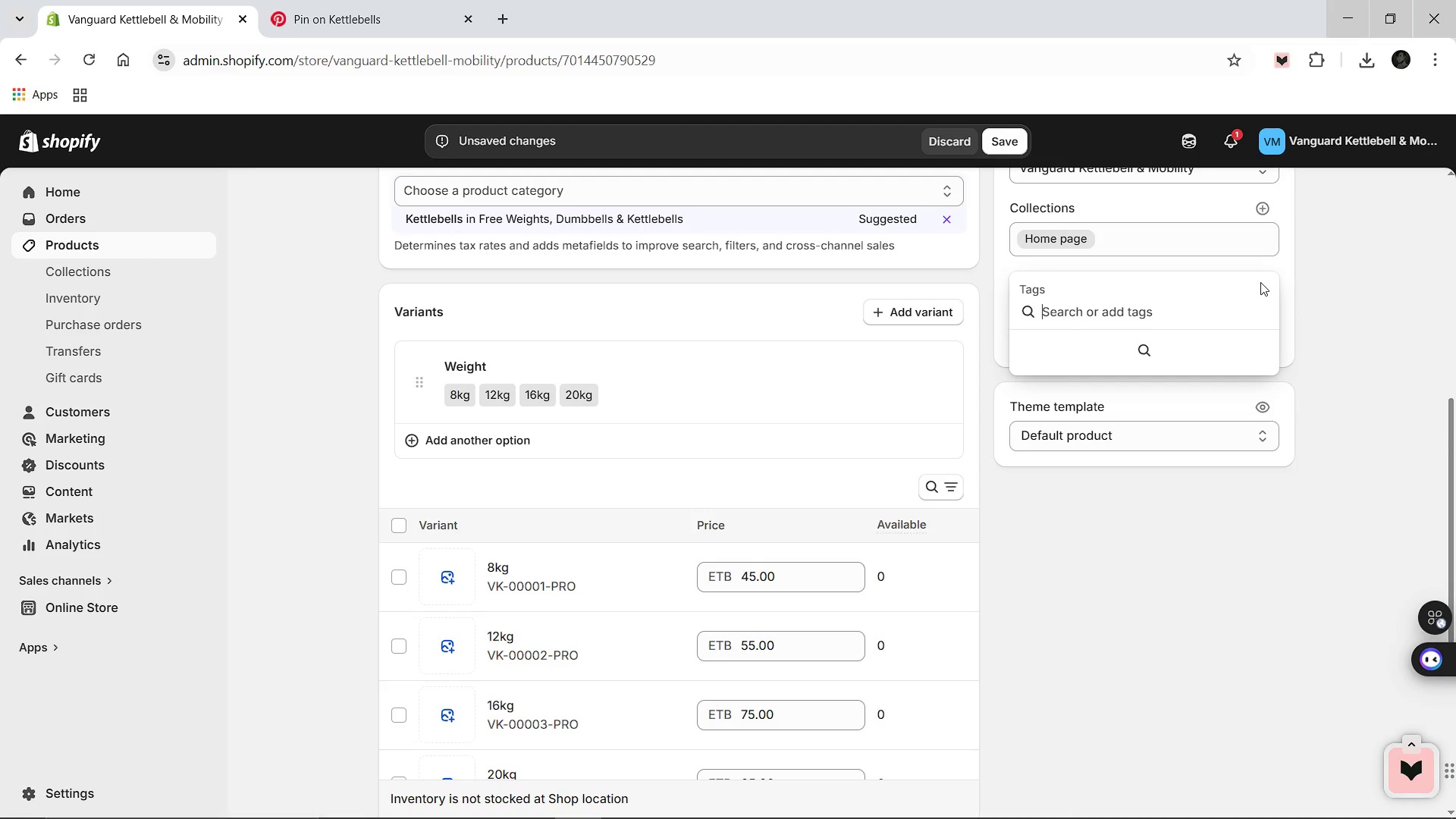 
type(Strength)
 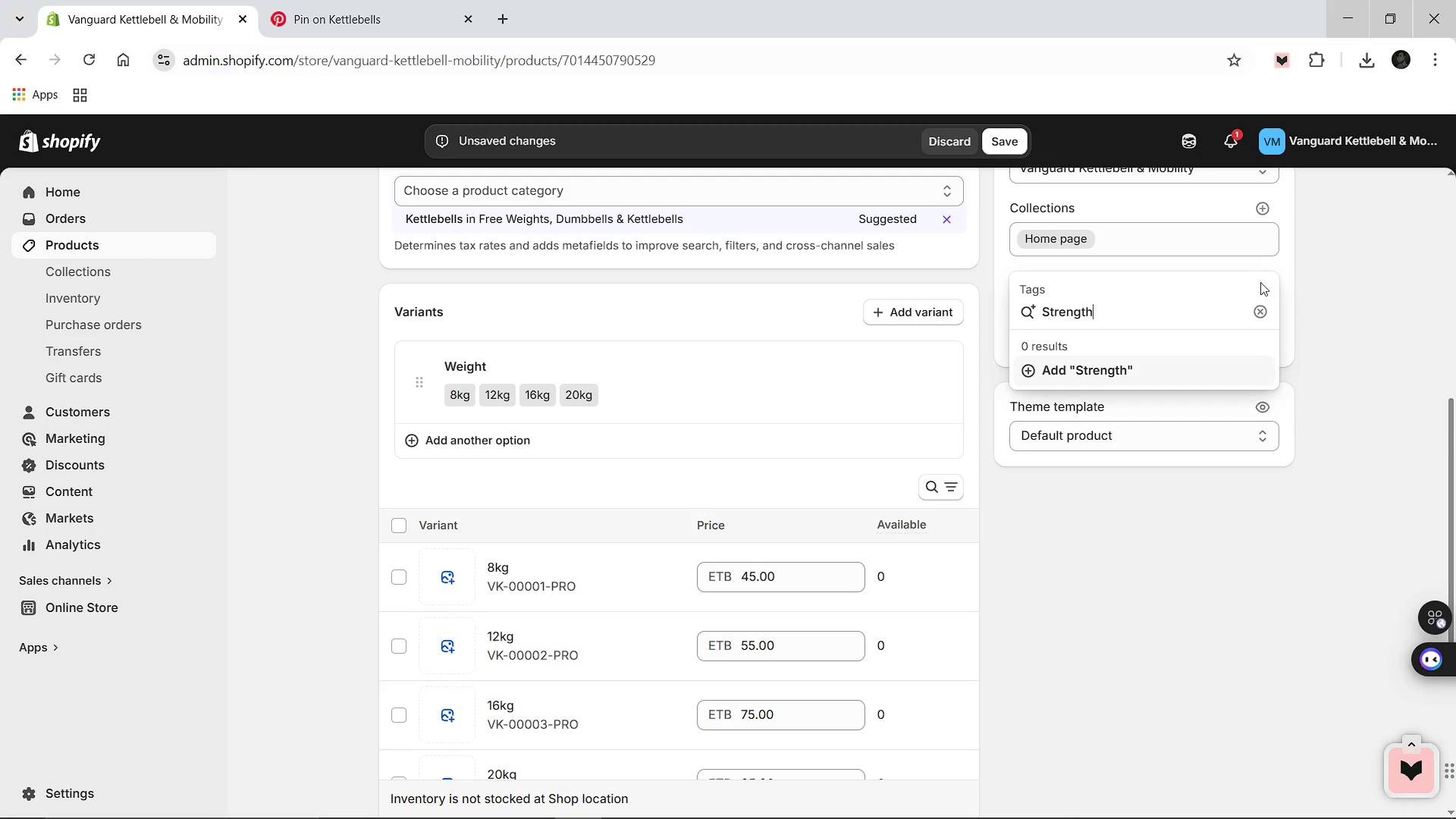 
key(Enter)
 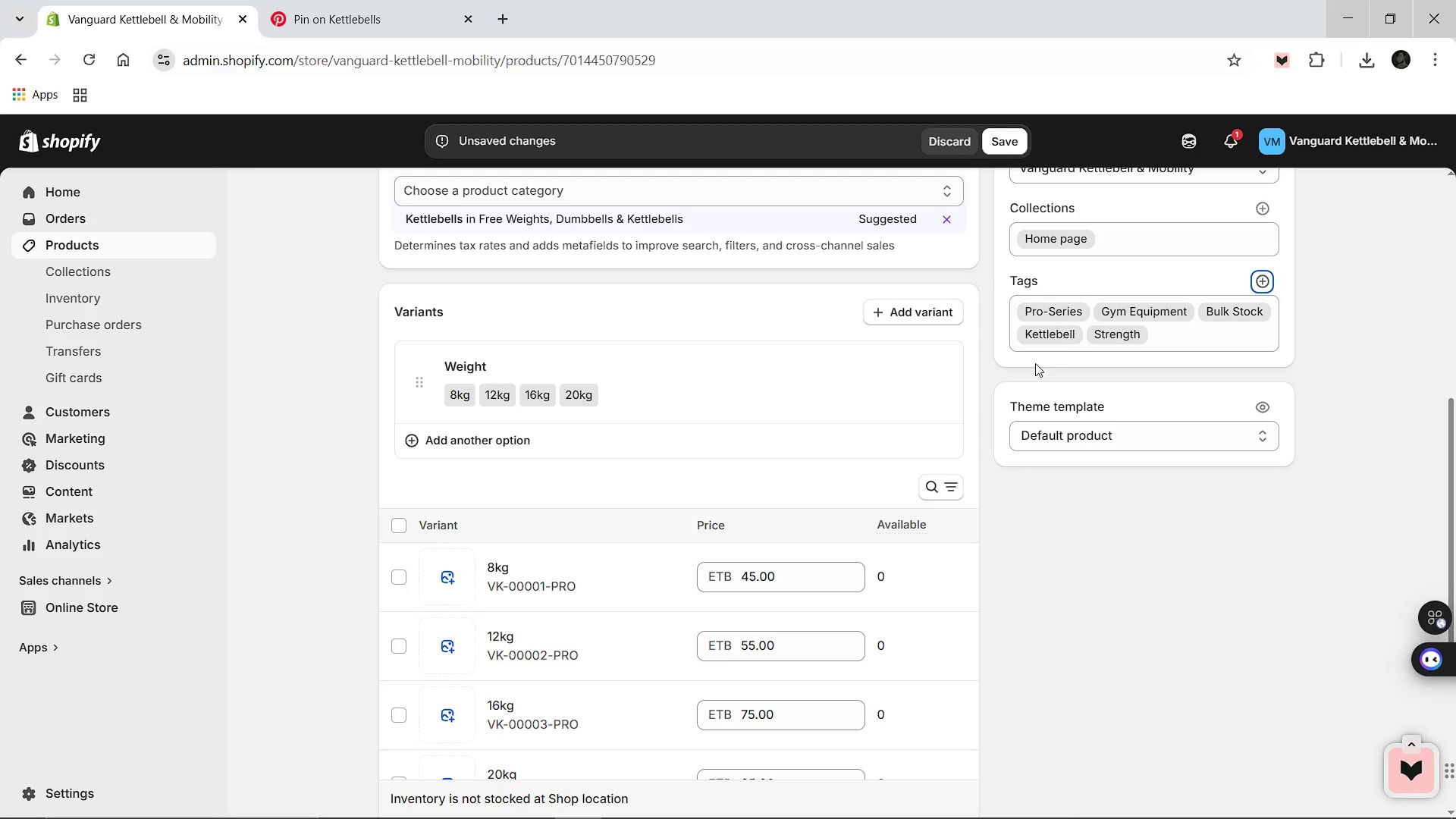 
wait(9.14)
 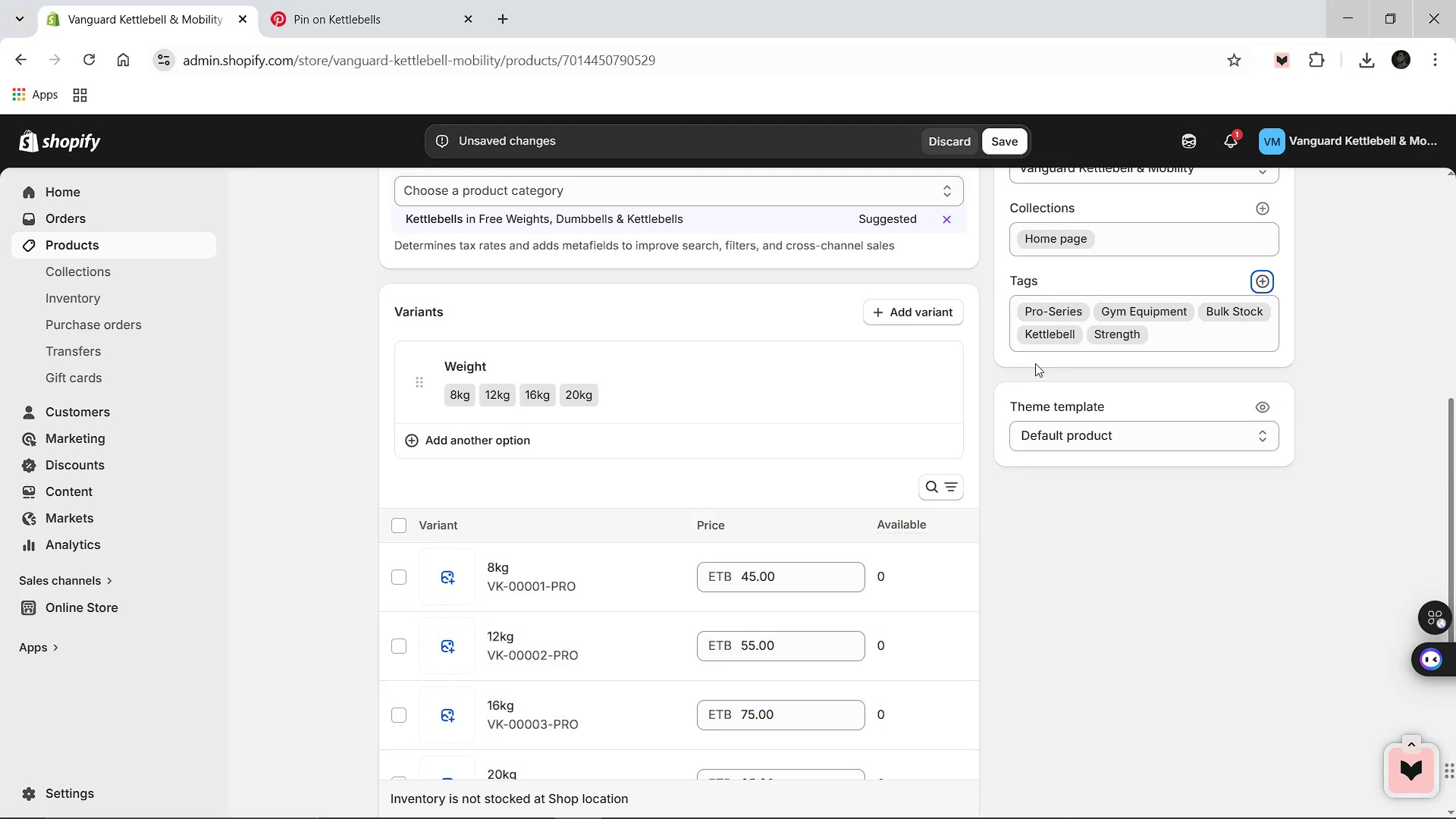 
left_click([503, 566])
 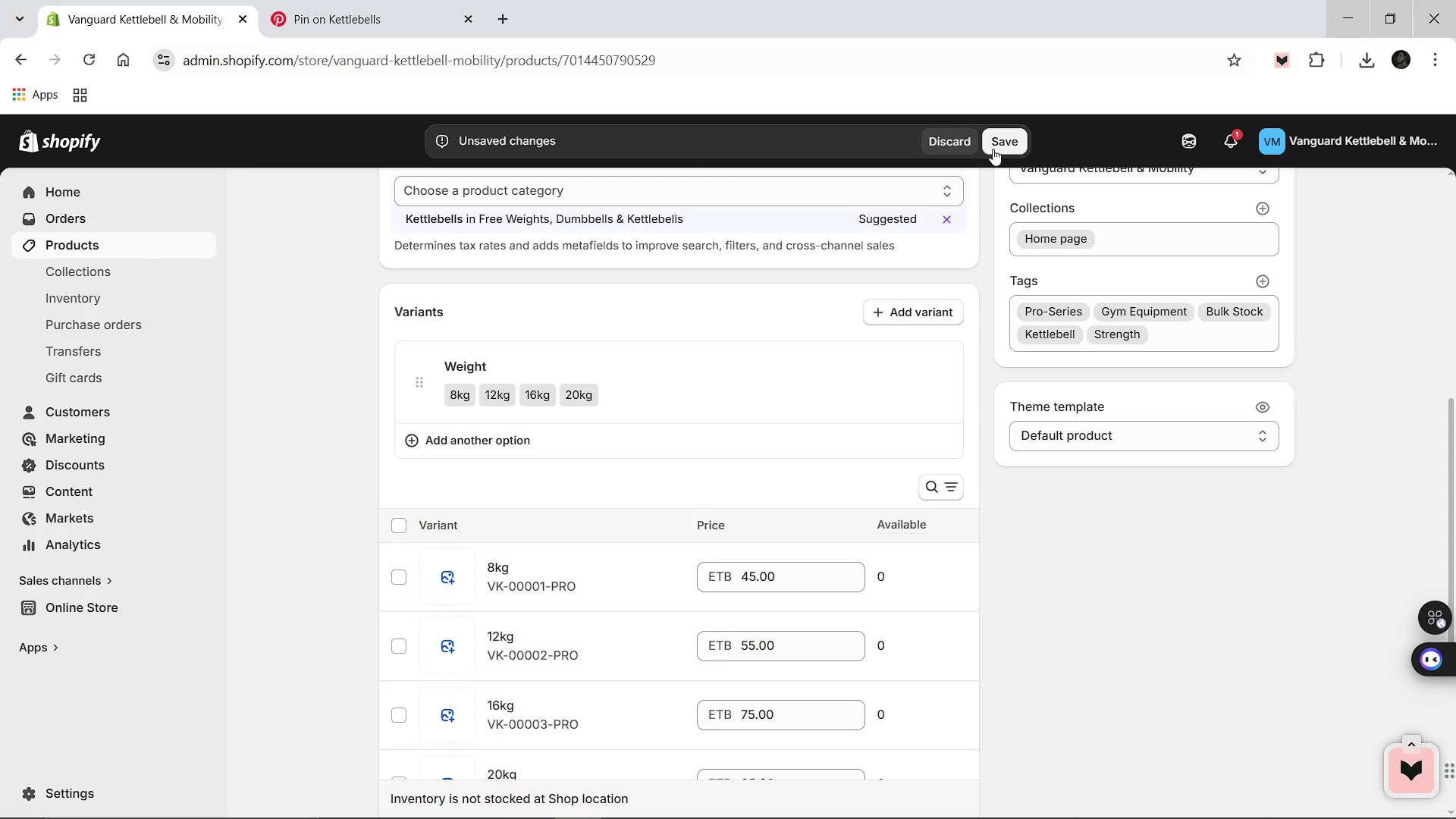 
mouse_move([890, 418])
 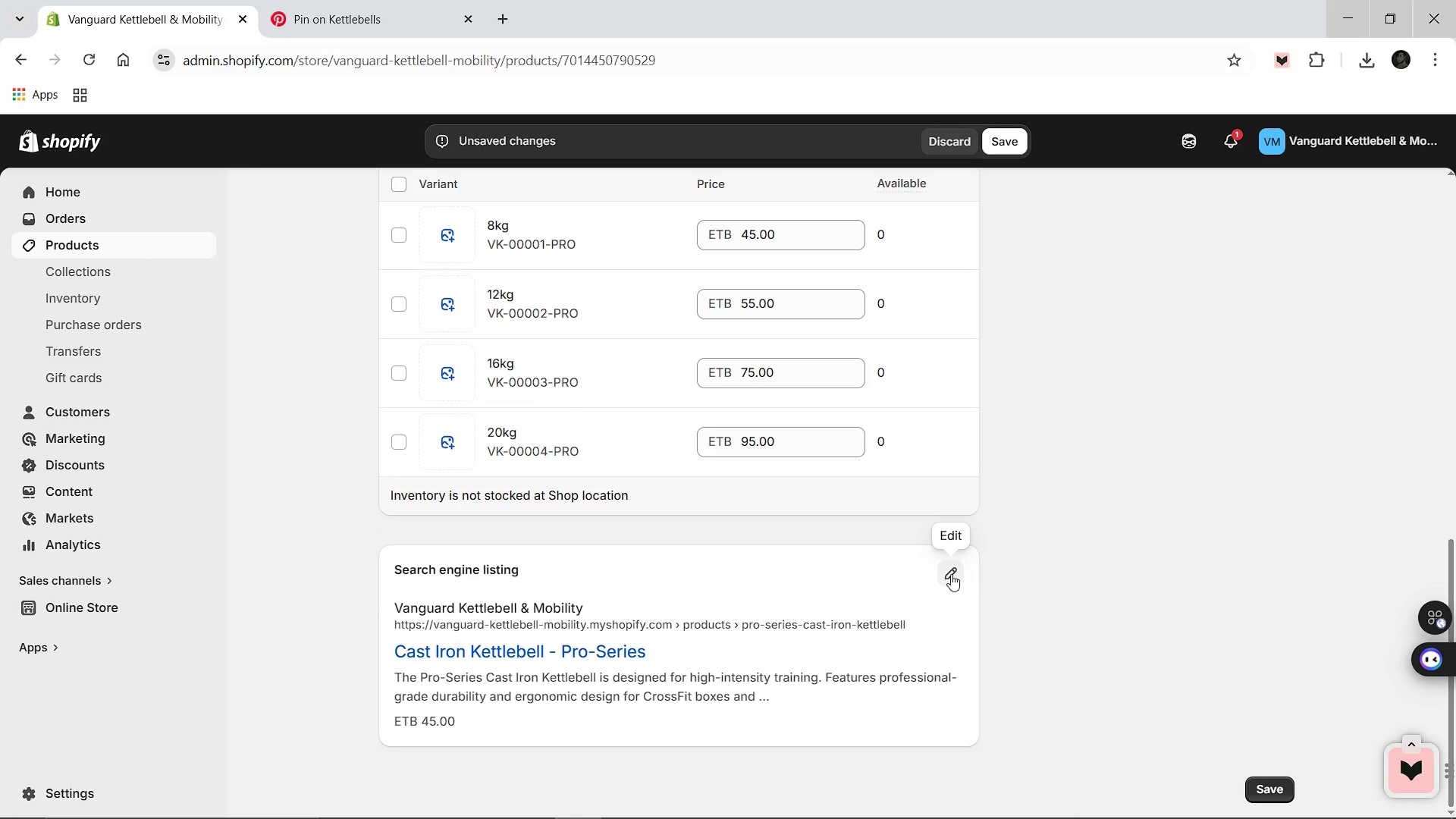 
left_click([951, 574])
 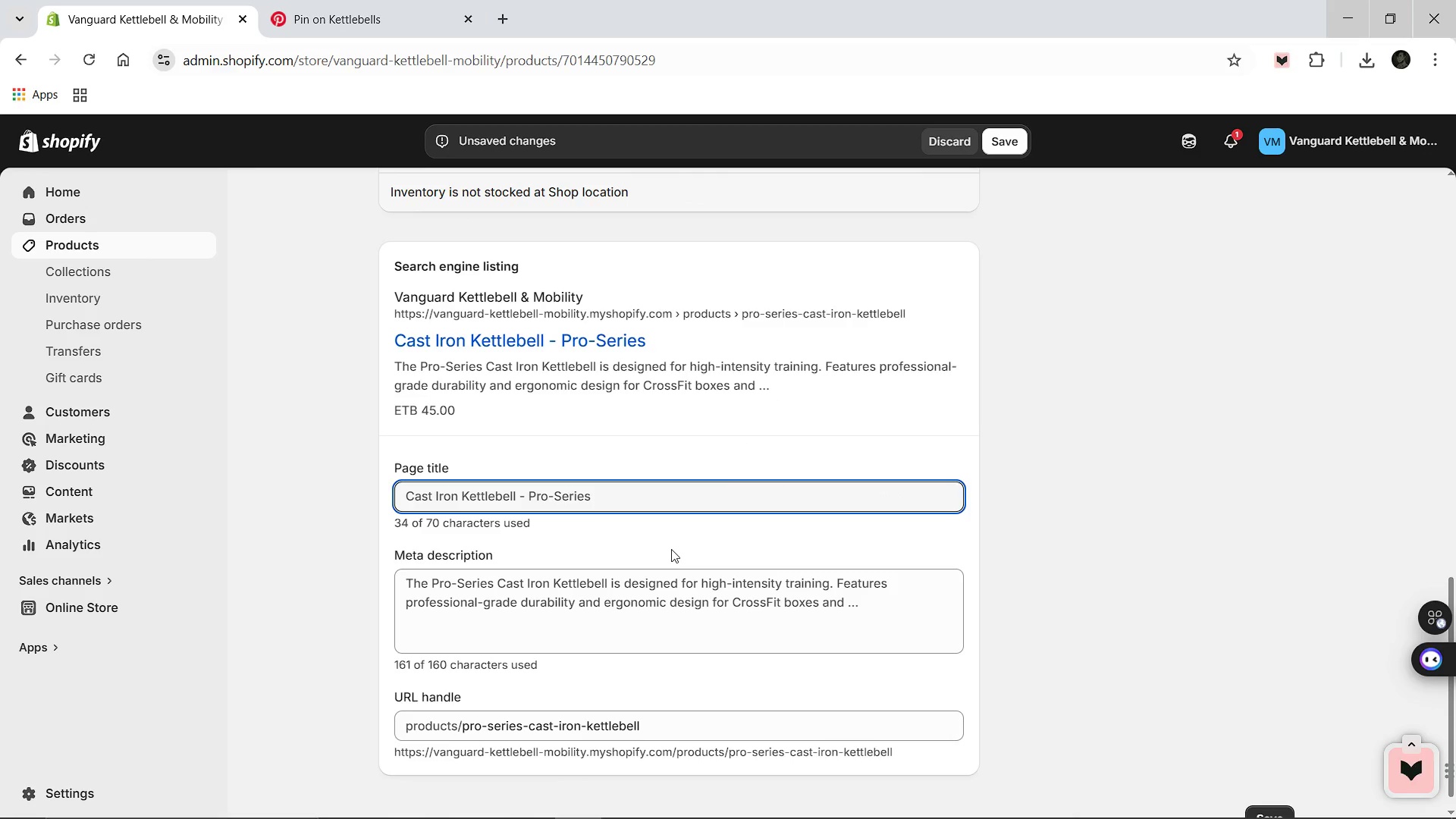 
wait(13.61)
 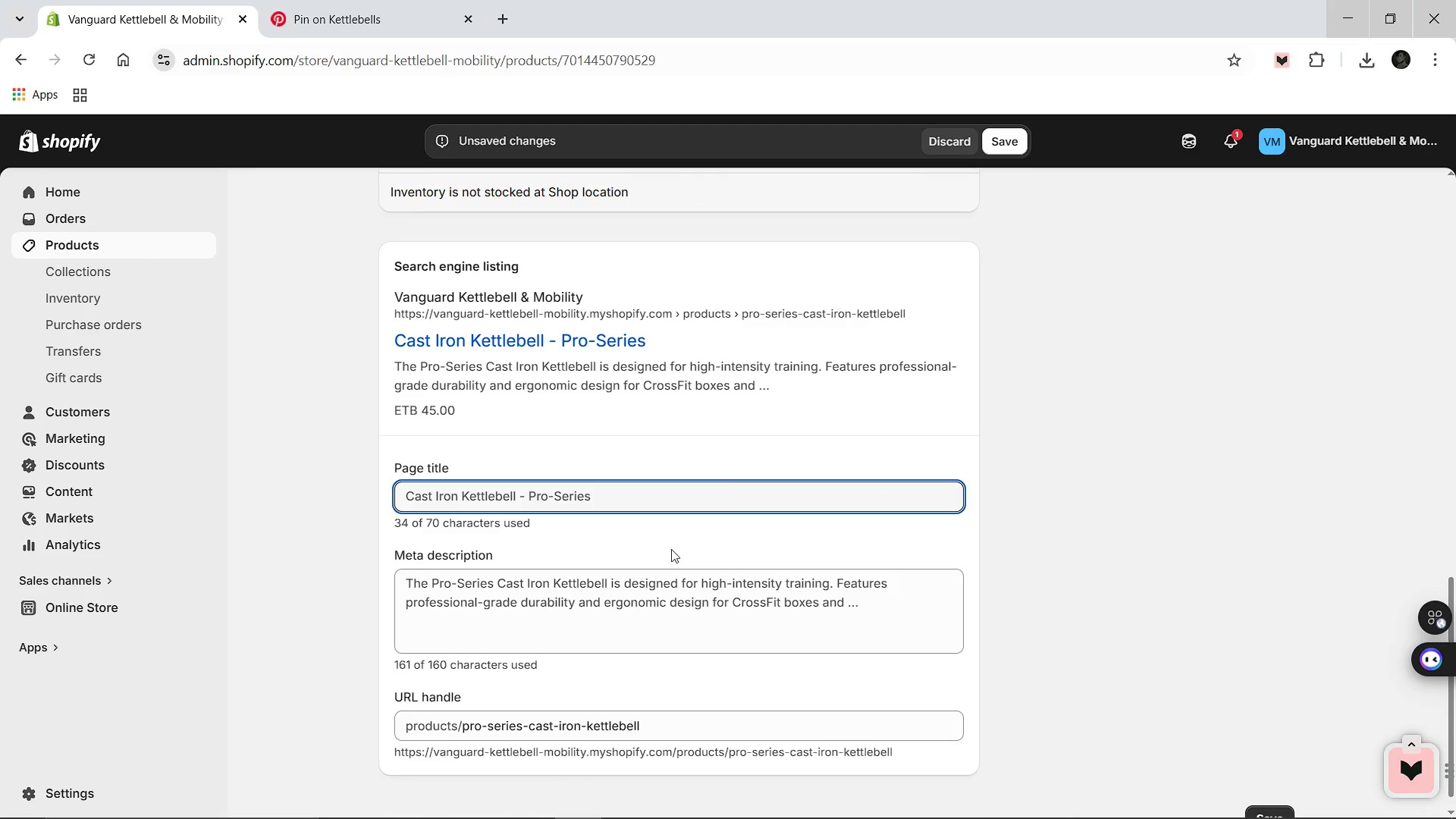 
left_click_drag(start_coordinate=[646, 696], to_coordinate=[462, 687])
 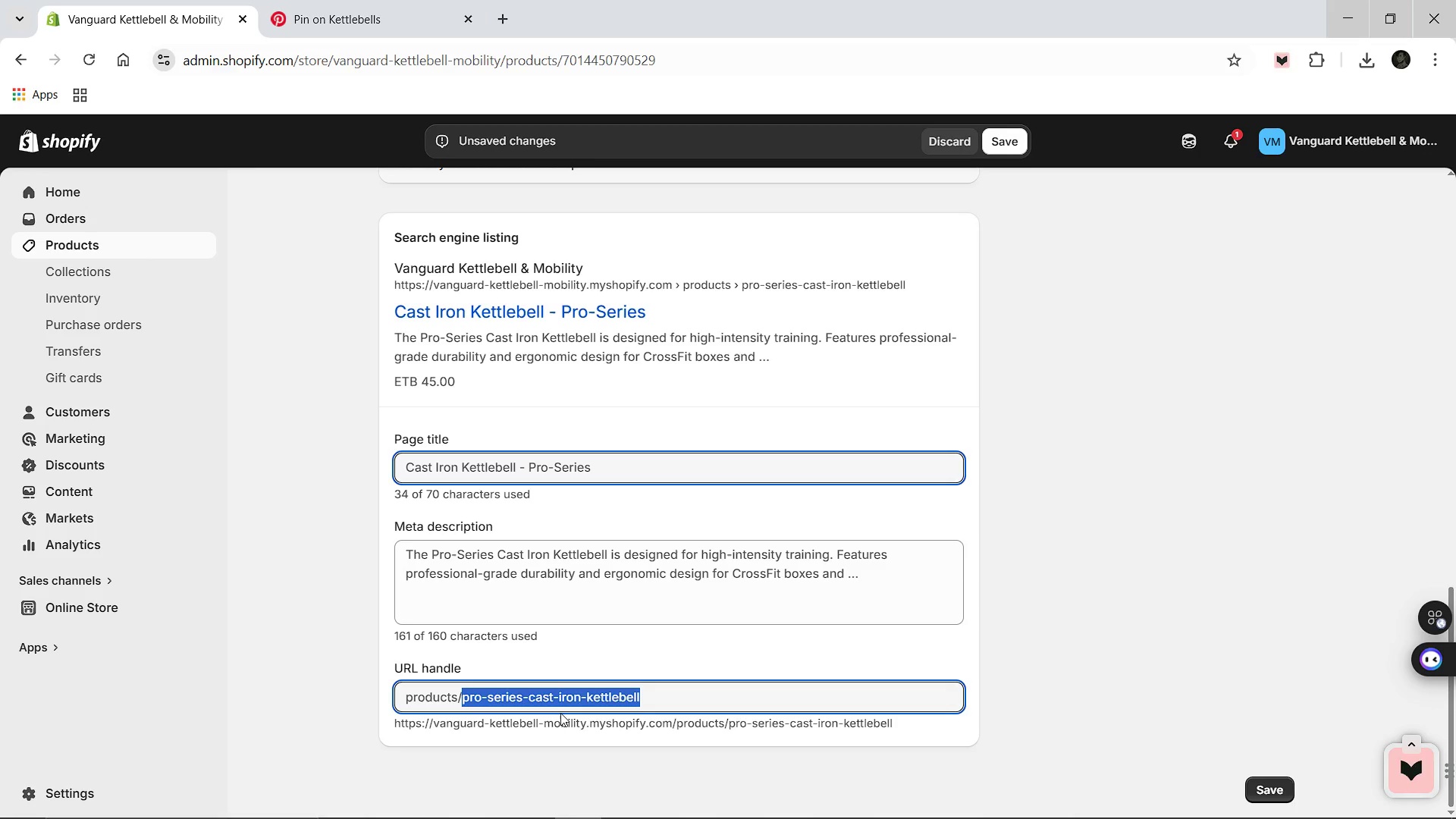 
type(cast-be)
key(Backspace)
key(Backspace)
type(iron-kettlebell-pro-series)
 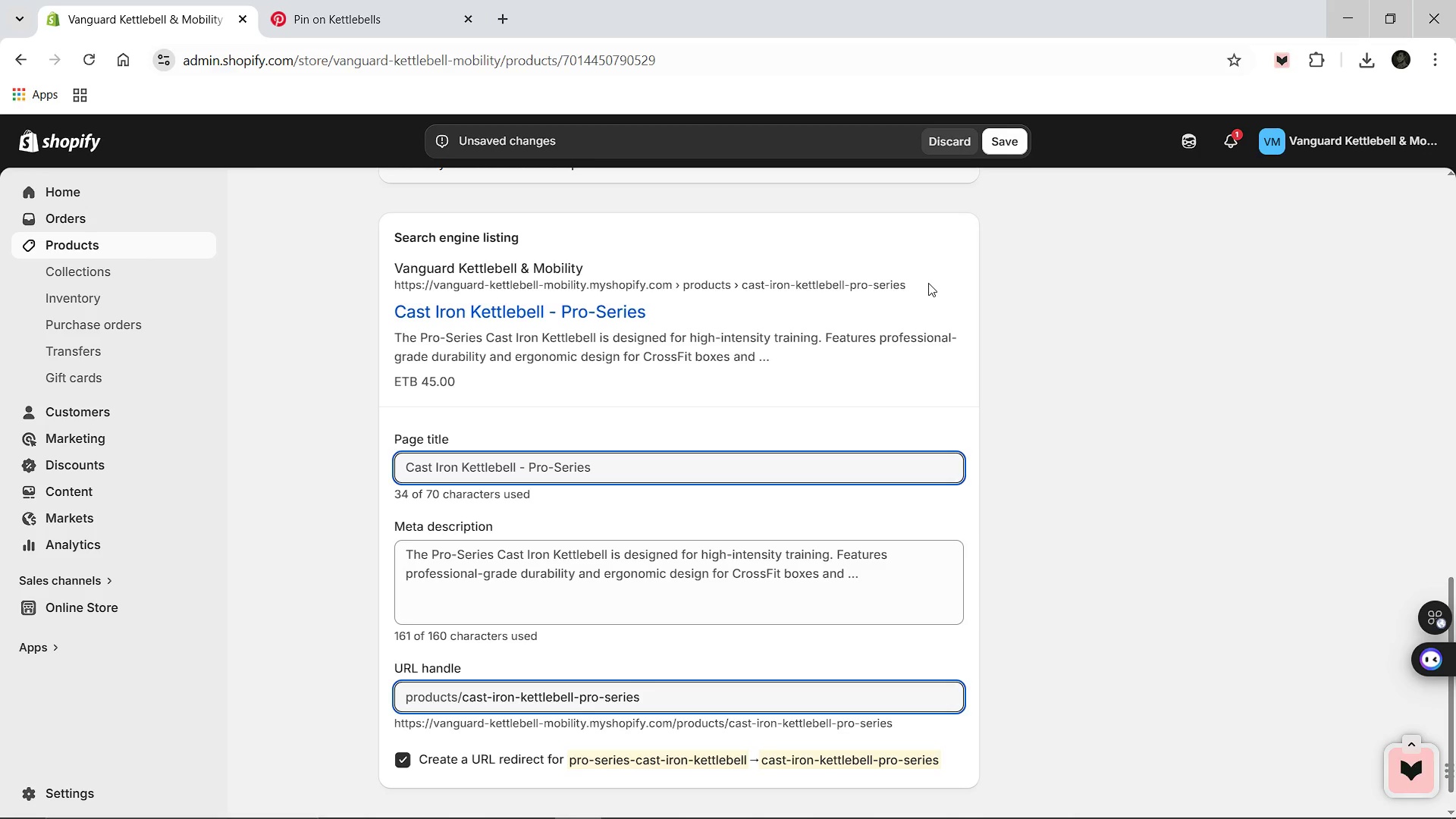 
wait(11.94)
 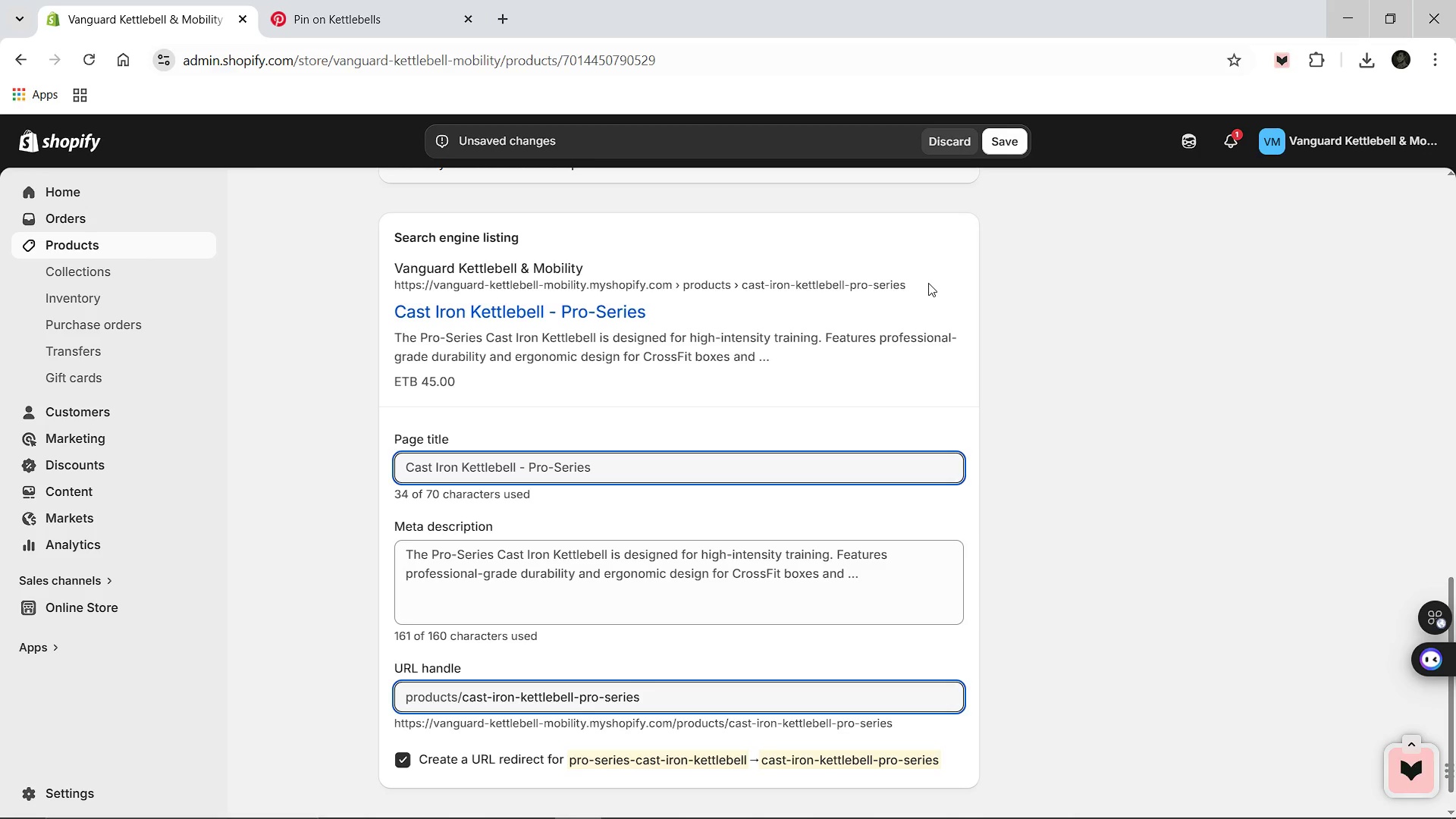 
left_click([742, 799])